 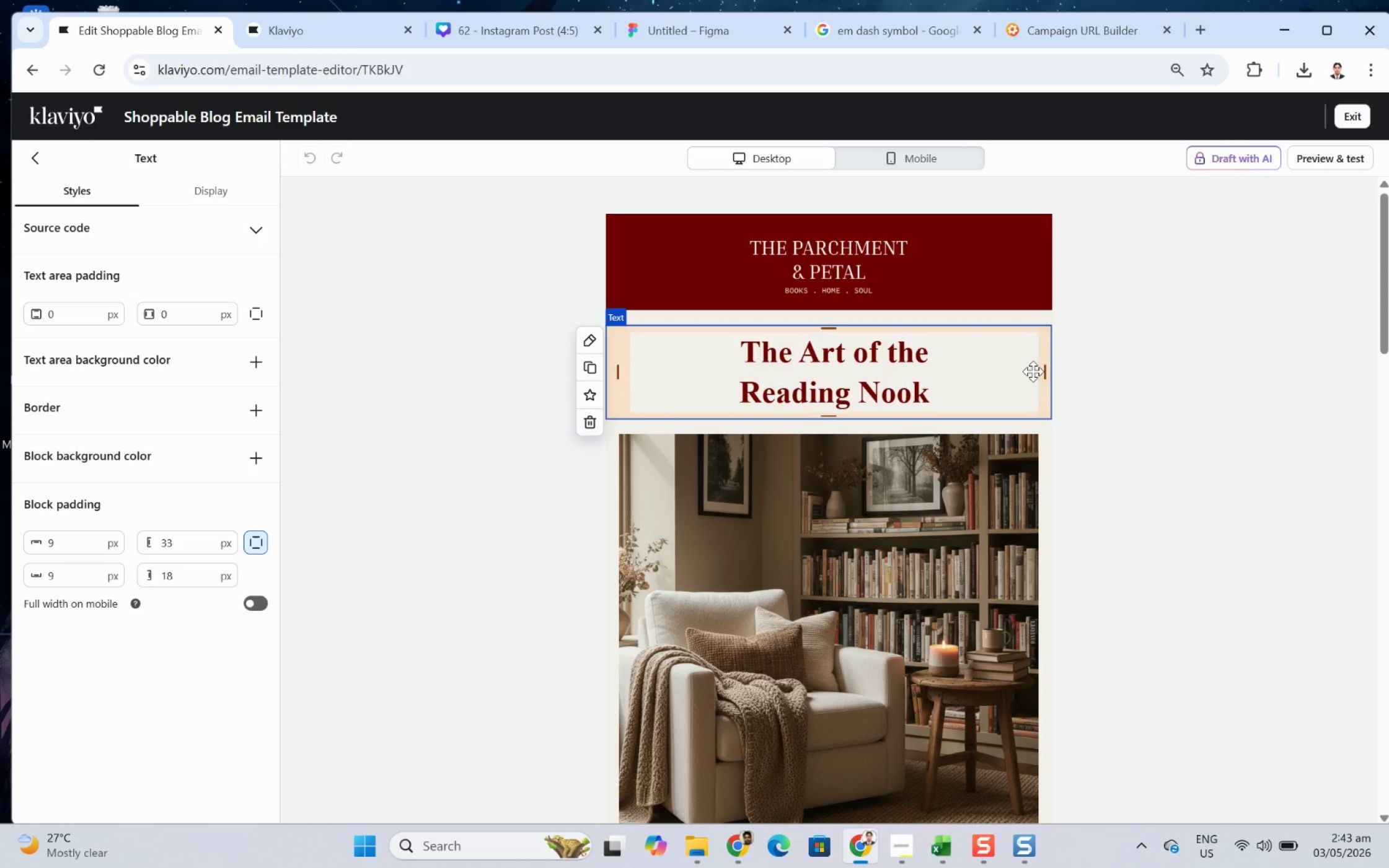 
left_click([216, 184])
 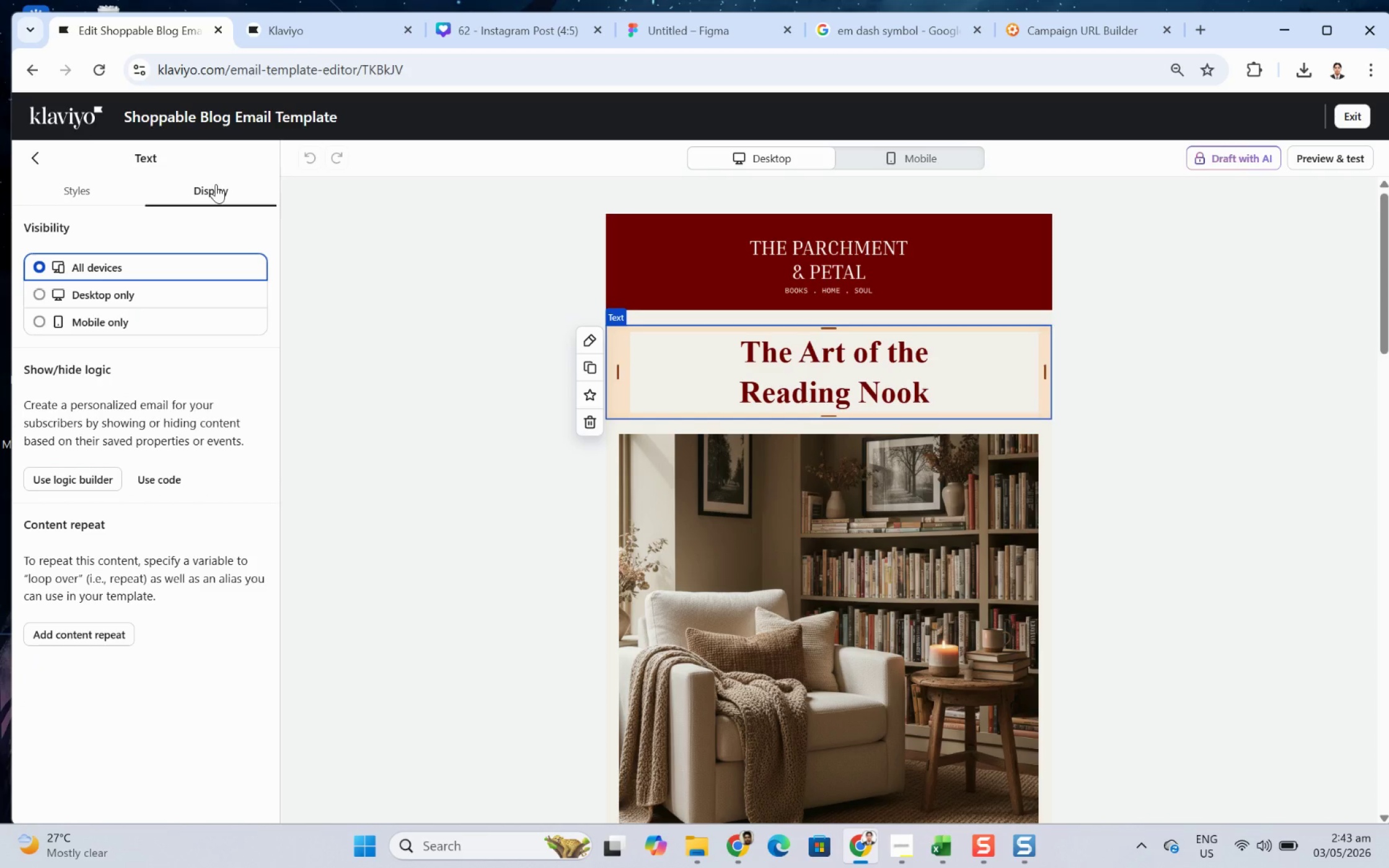 
wait(8.72)
 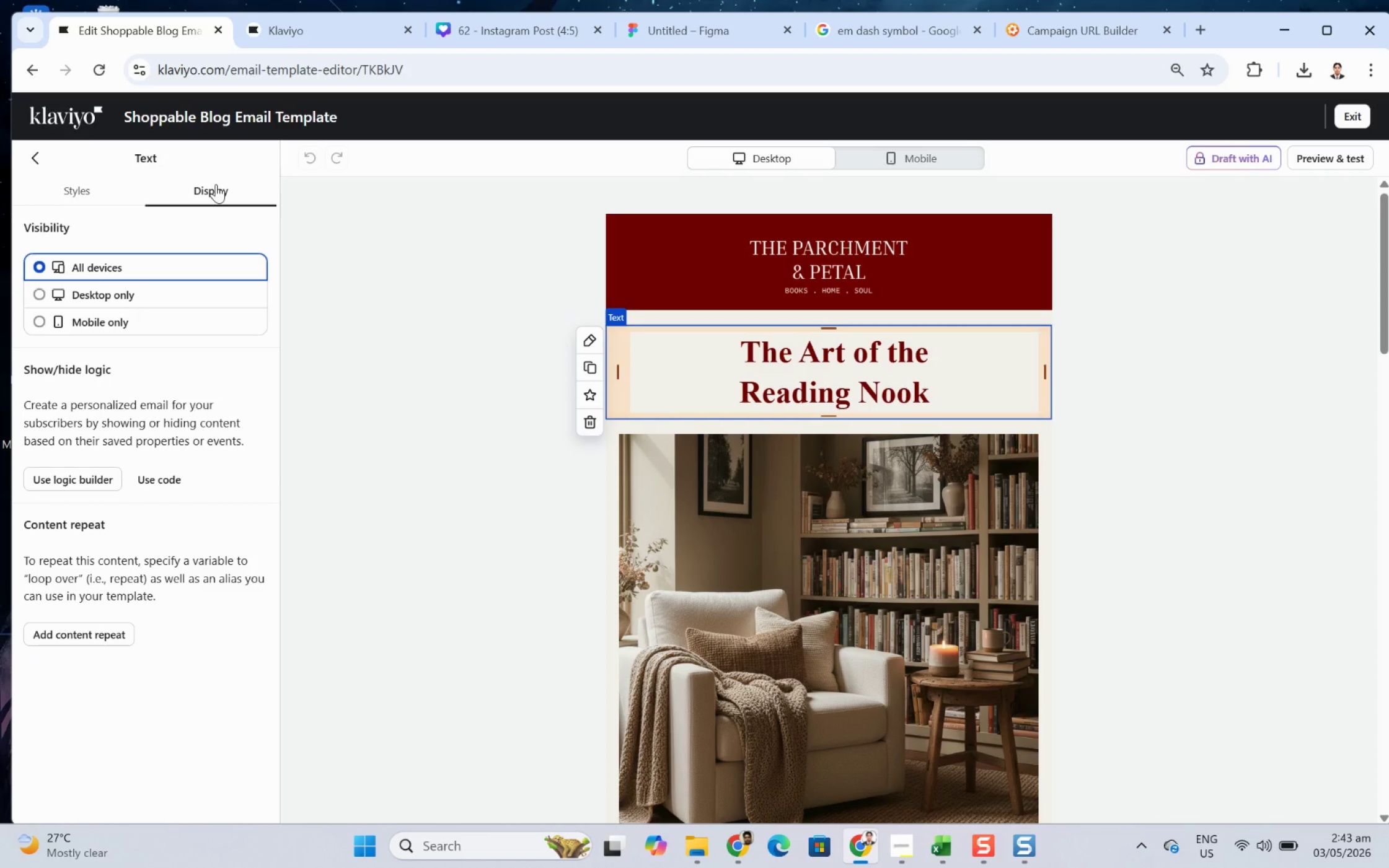 
left_click([55, 201])
 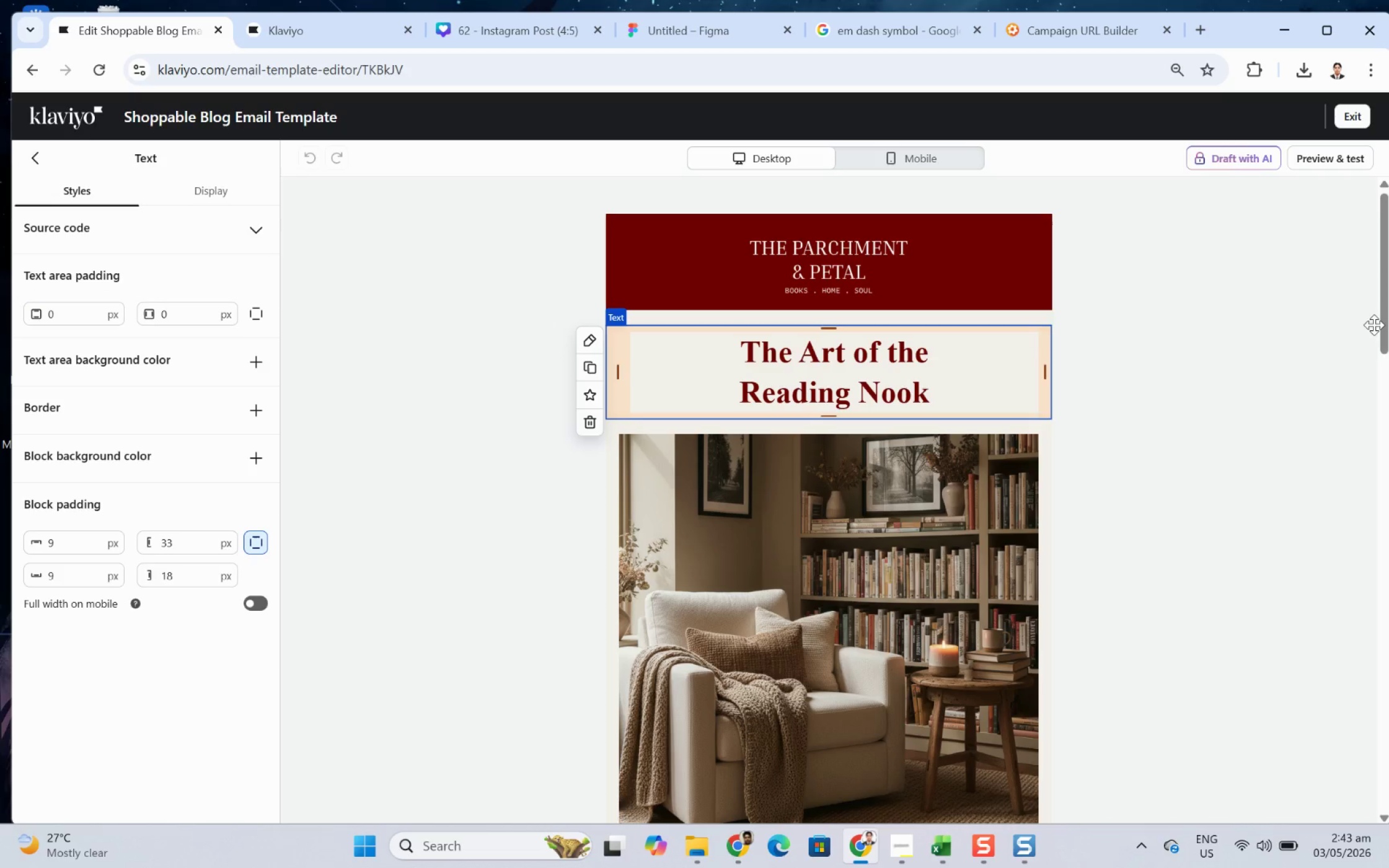 
left_click([1369, 287])
 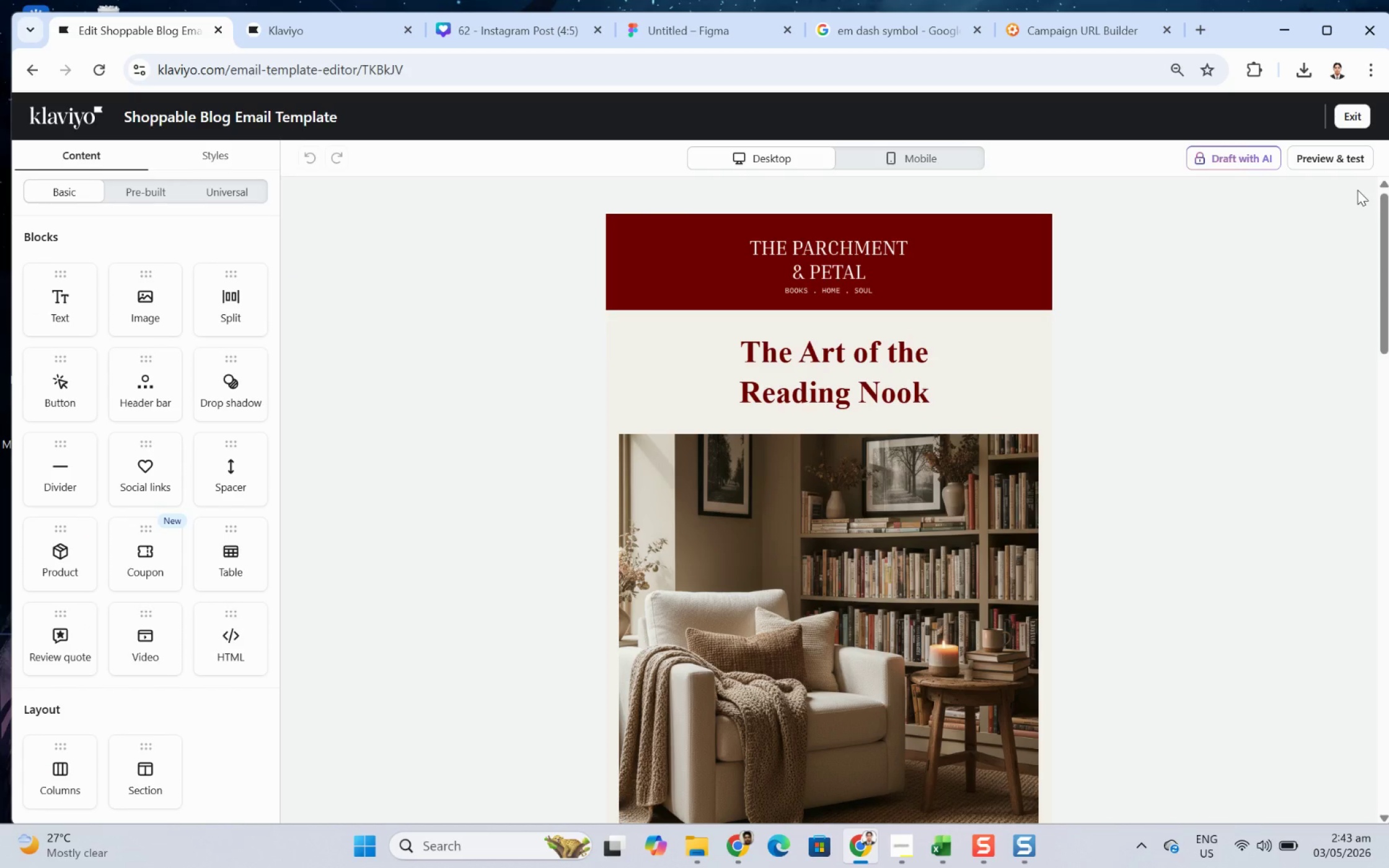 
key(F12)
 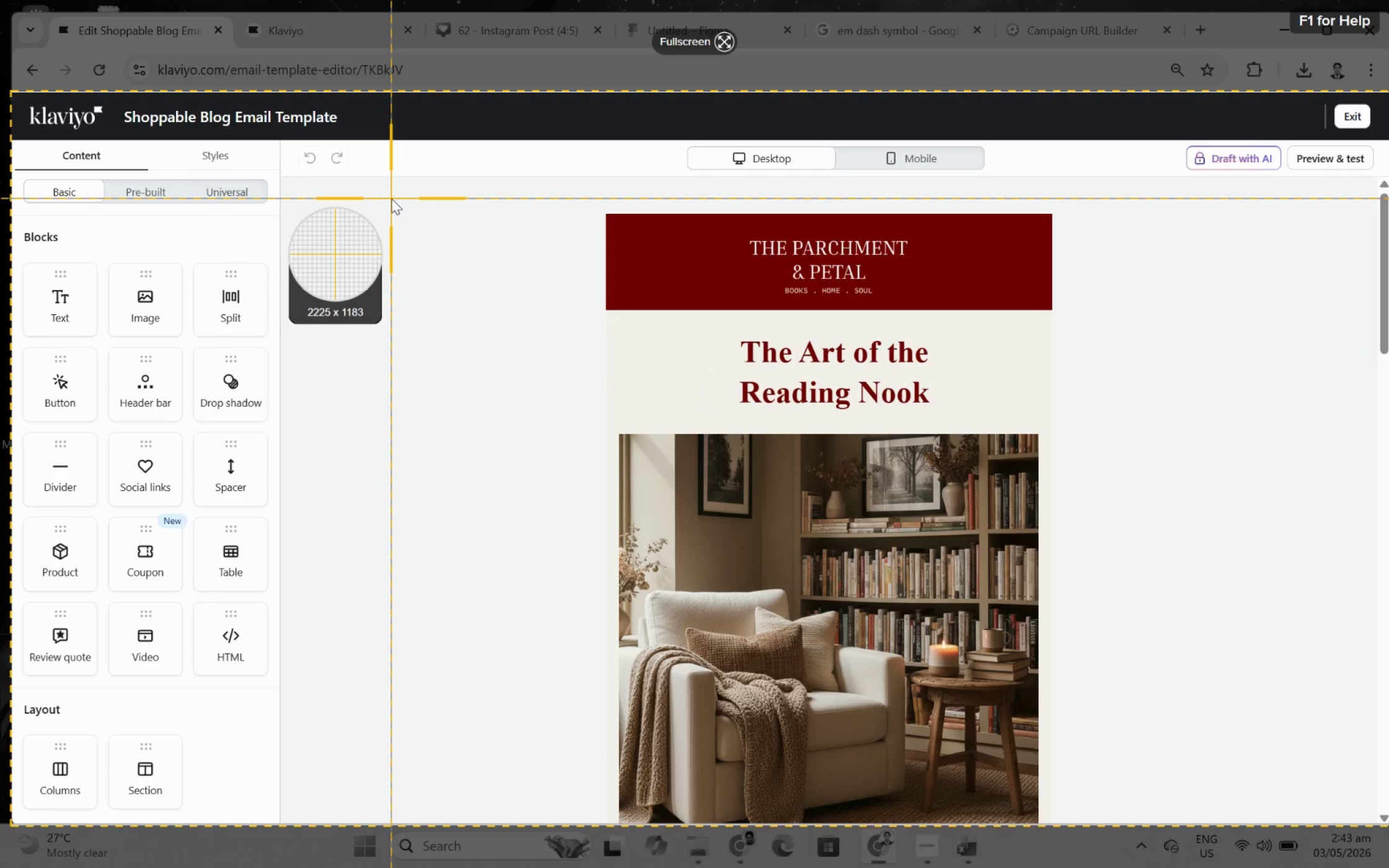 
left_click([391, 198])
 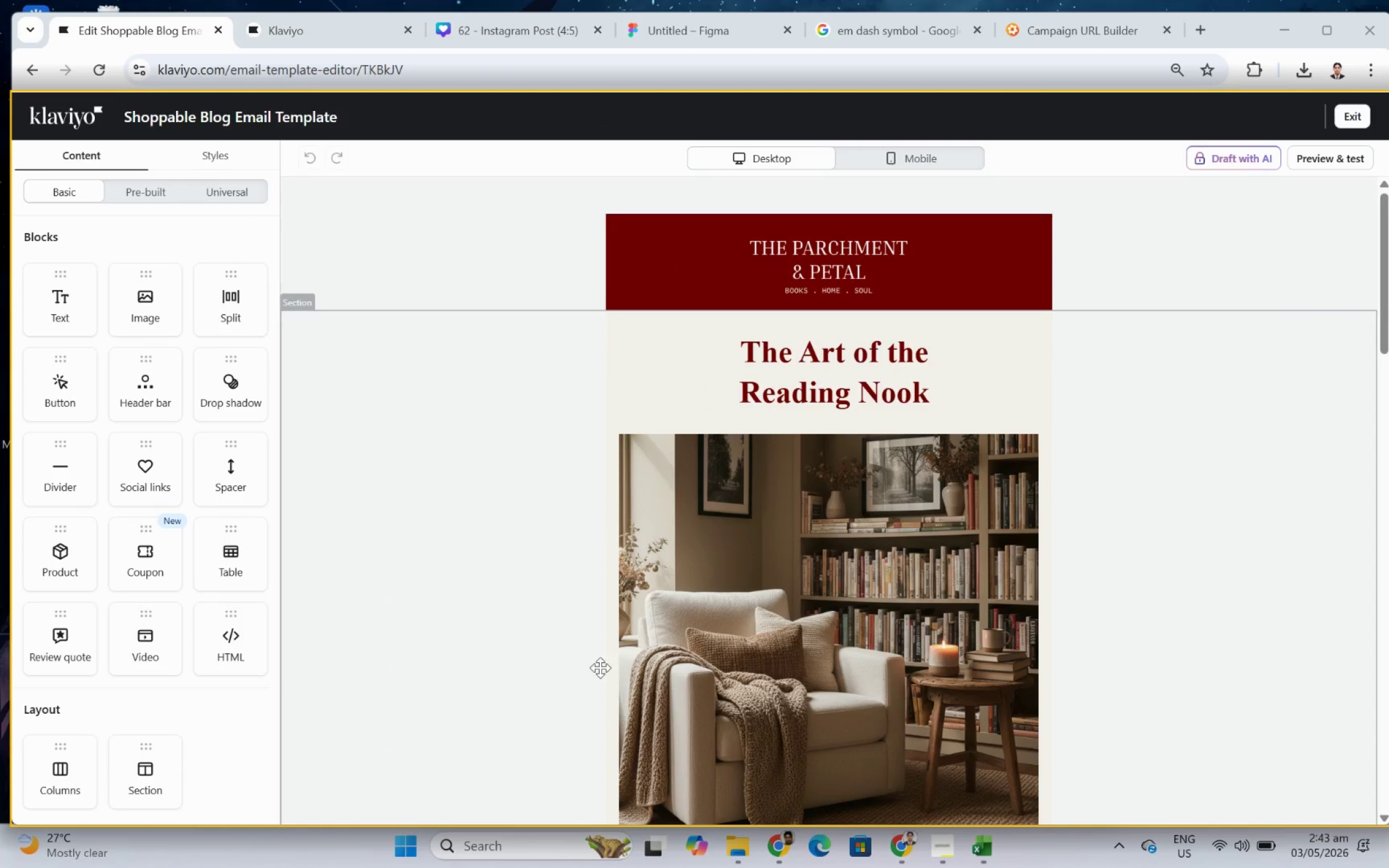 
left_click([580, 779])
 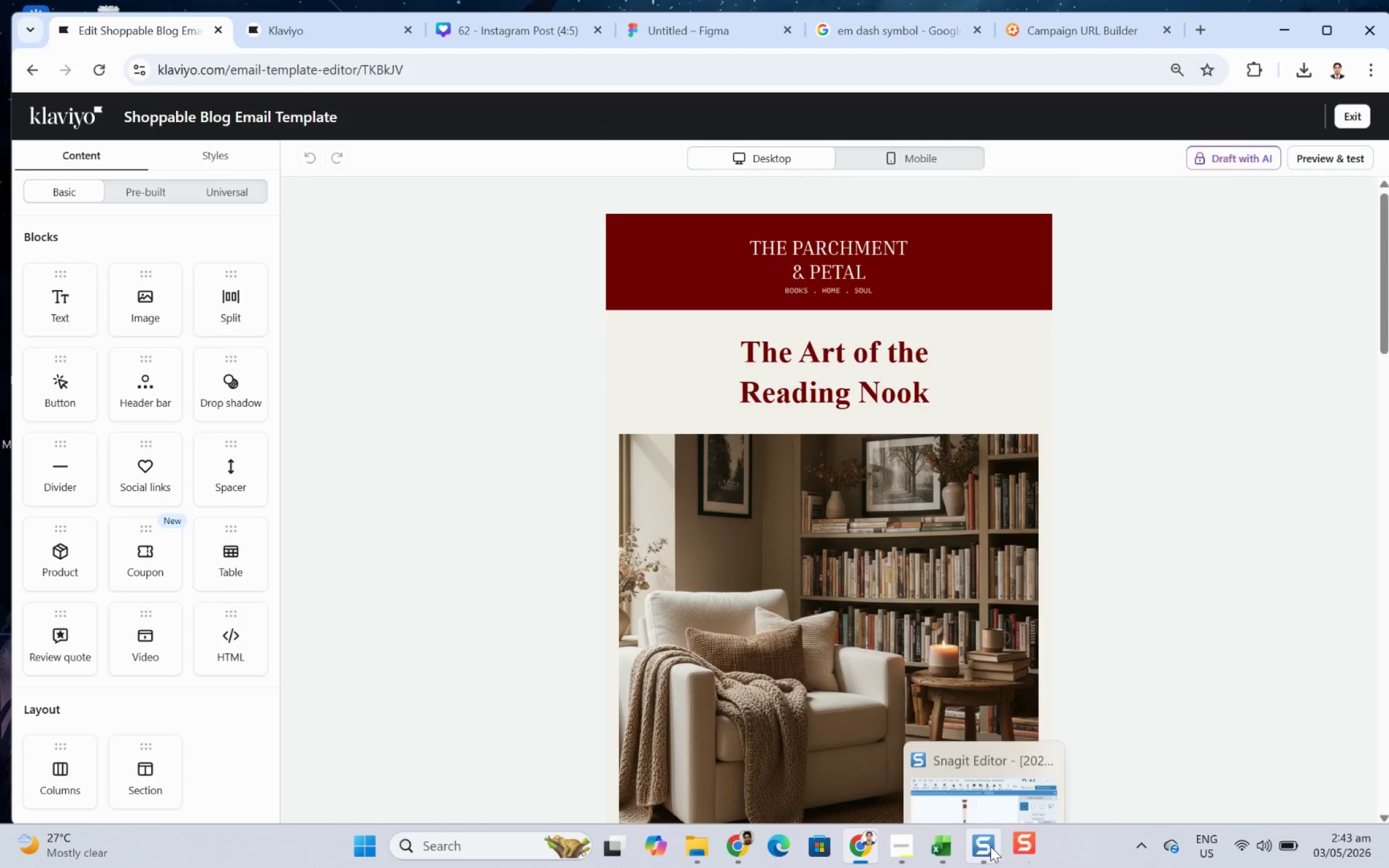 
left_click([1028, 849])
 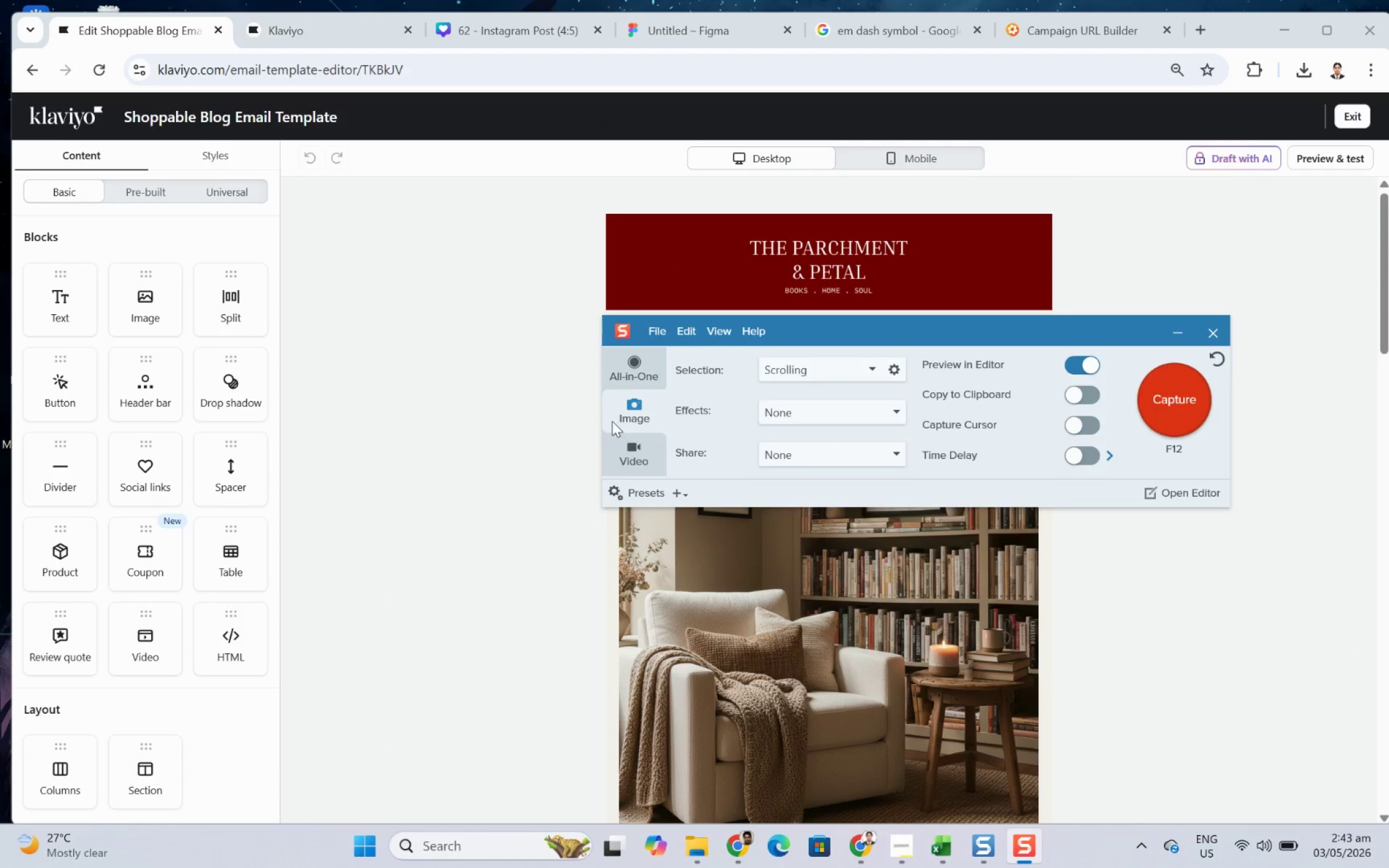 
left_click_drag(start_coordinate=[638, 448], to_coordinate=[636, 412])
 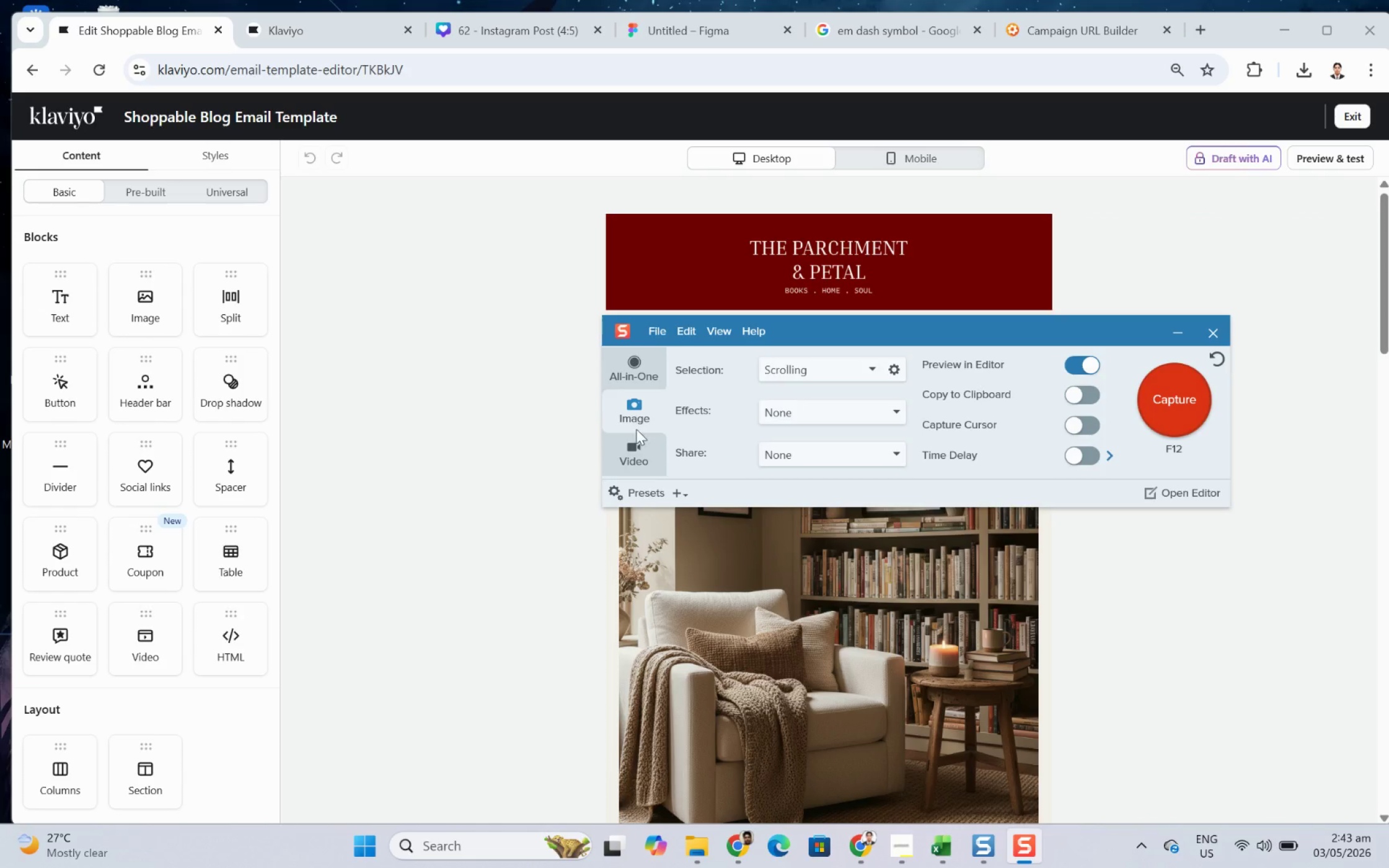 
left_click([636, 412])
 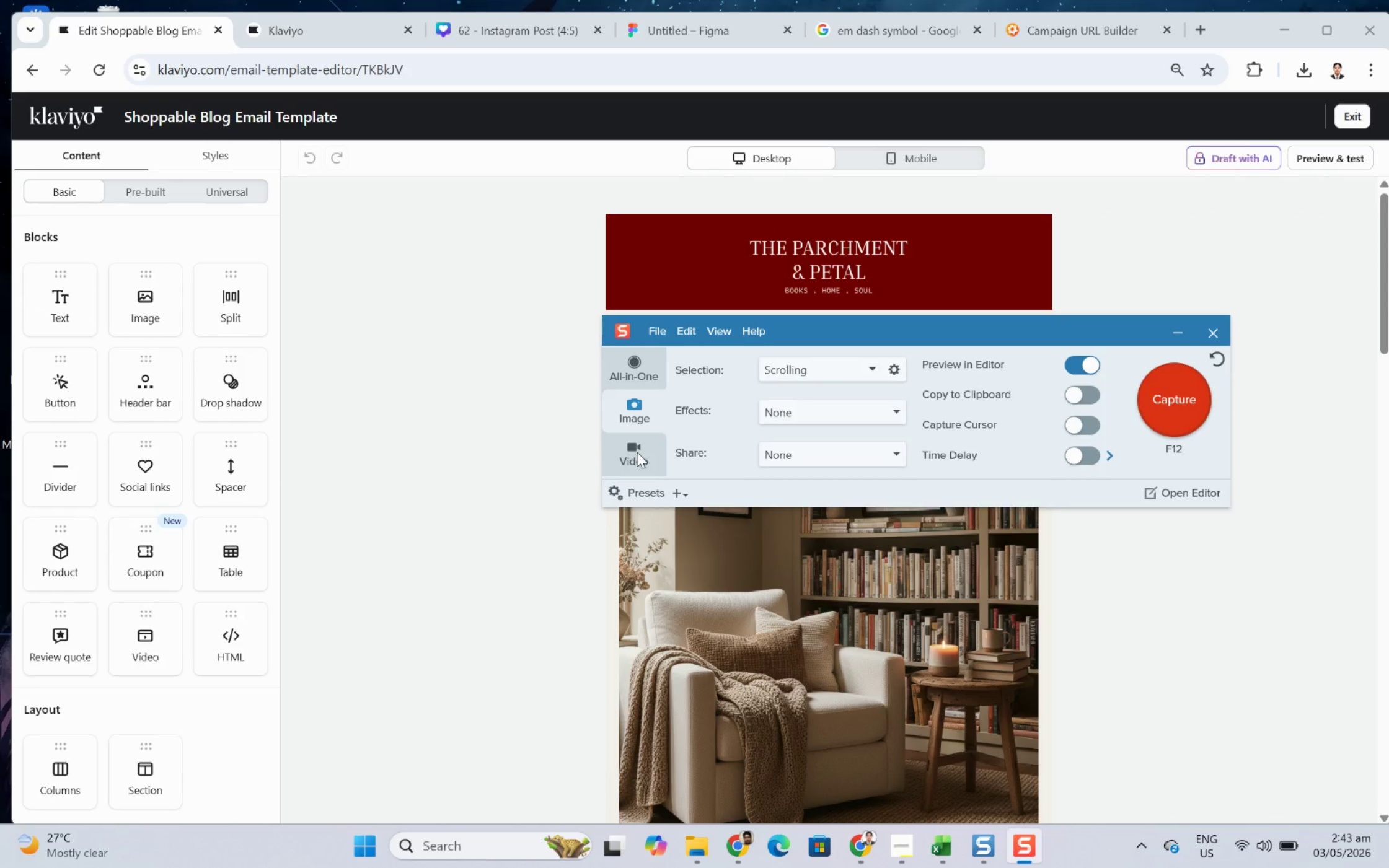 
left_click([637, 452])
 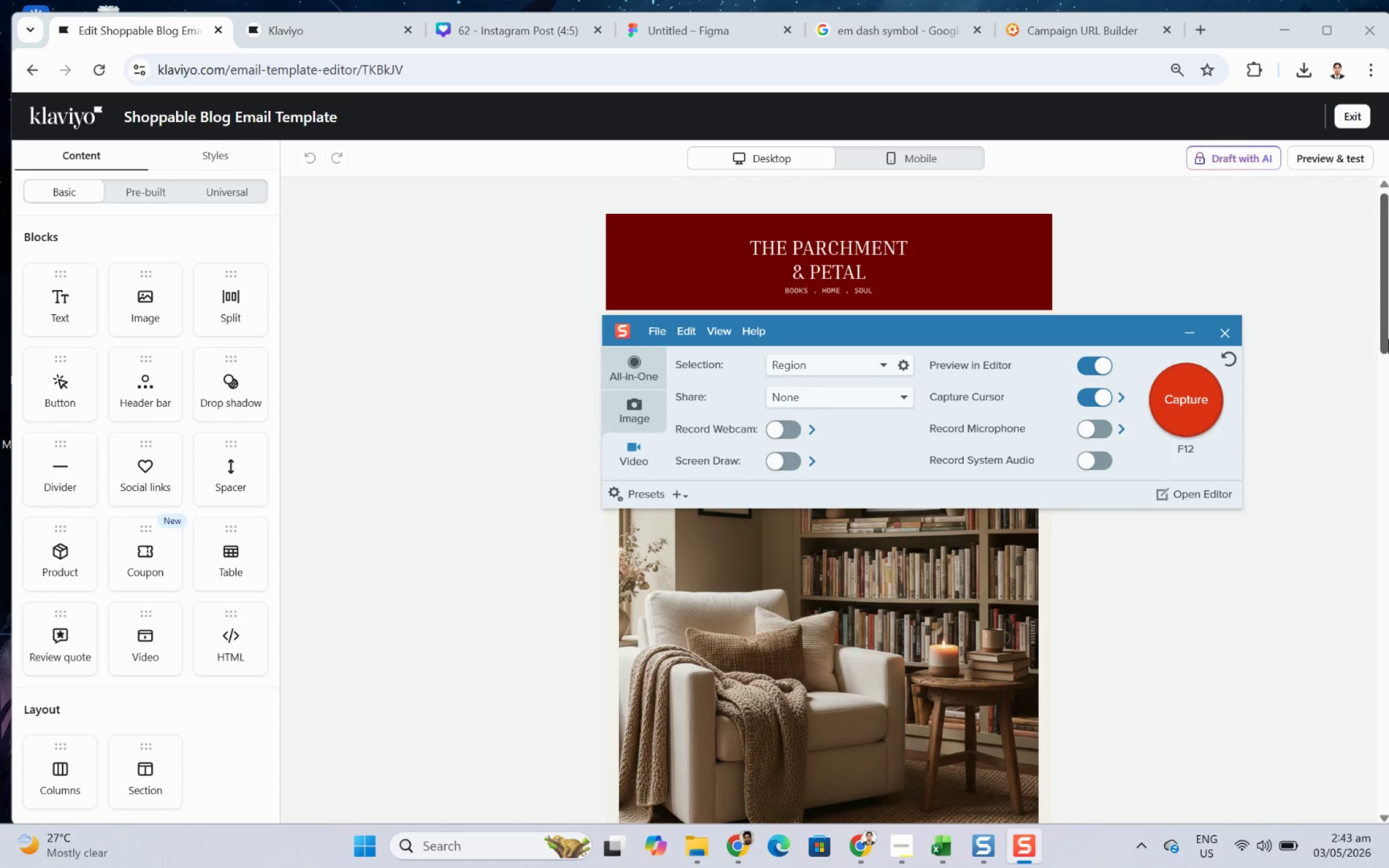 
left_click([1191, 327])
 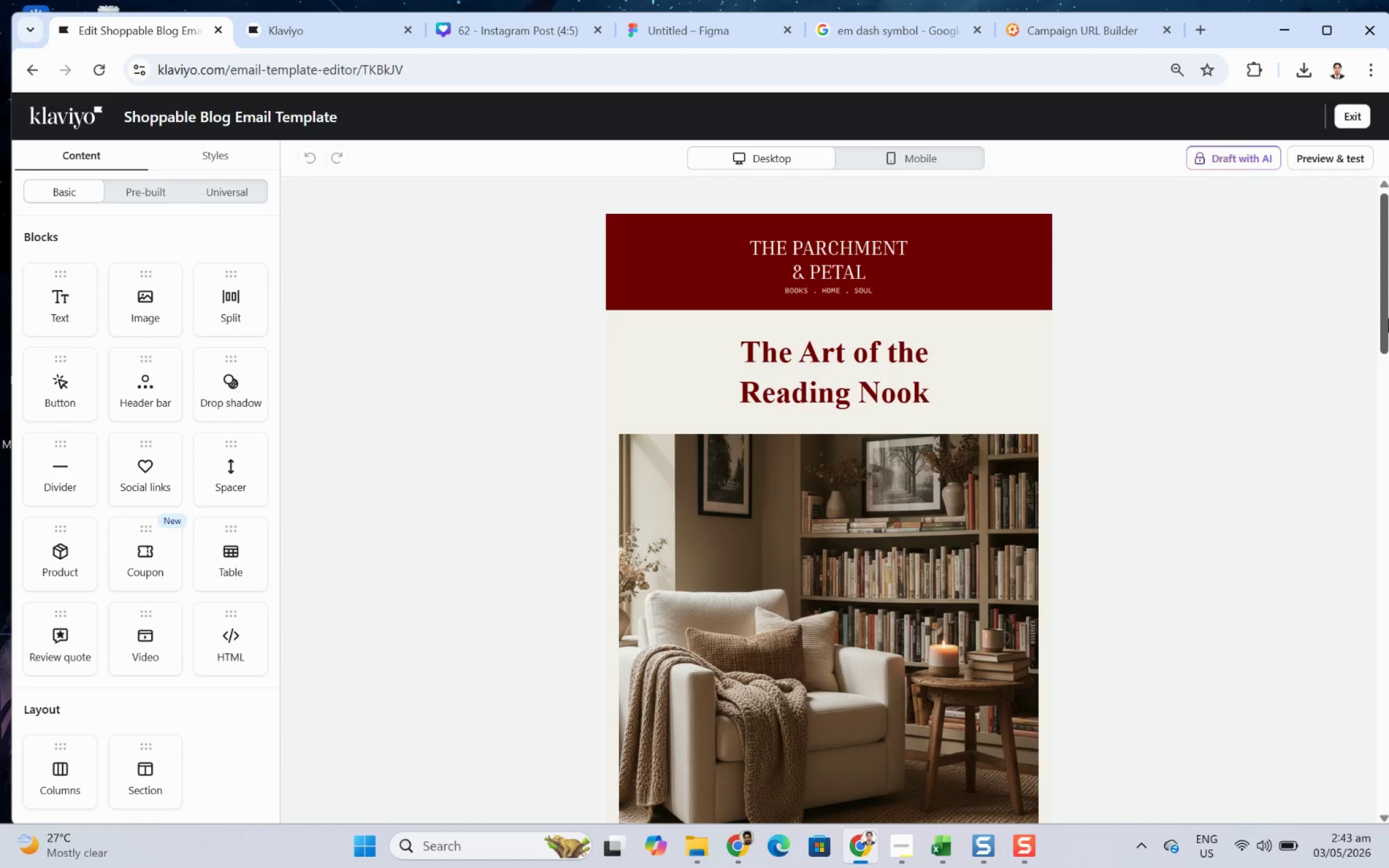 
key(F12)
 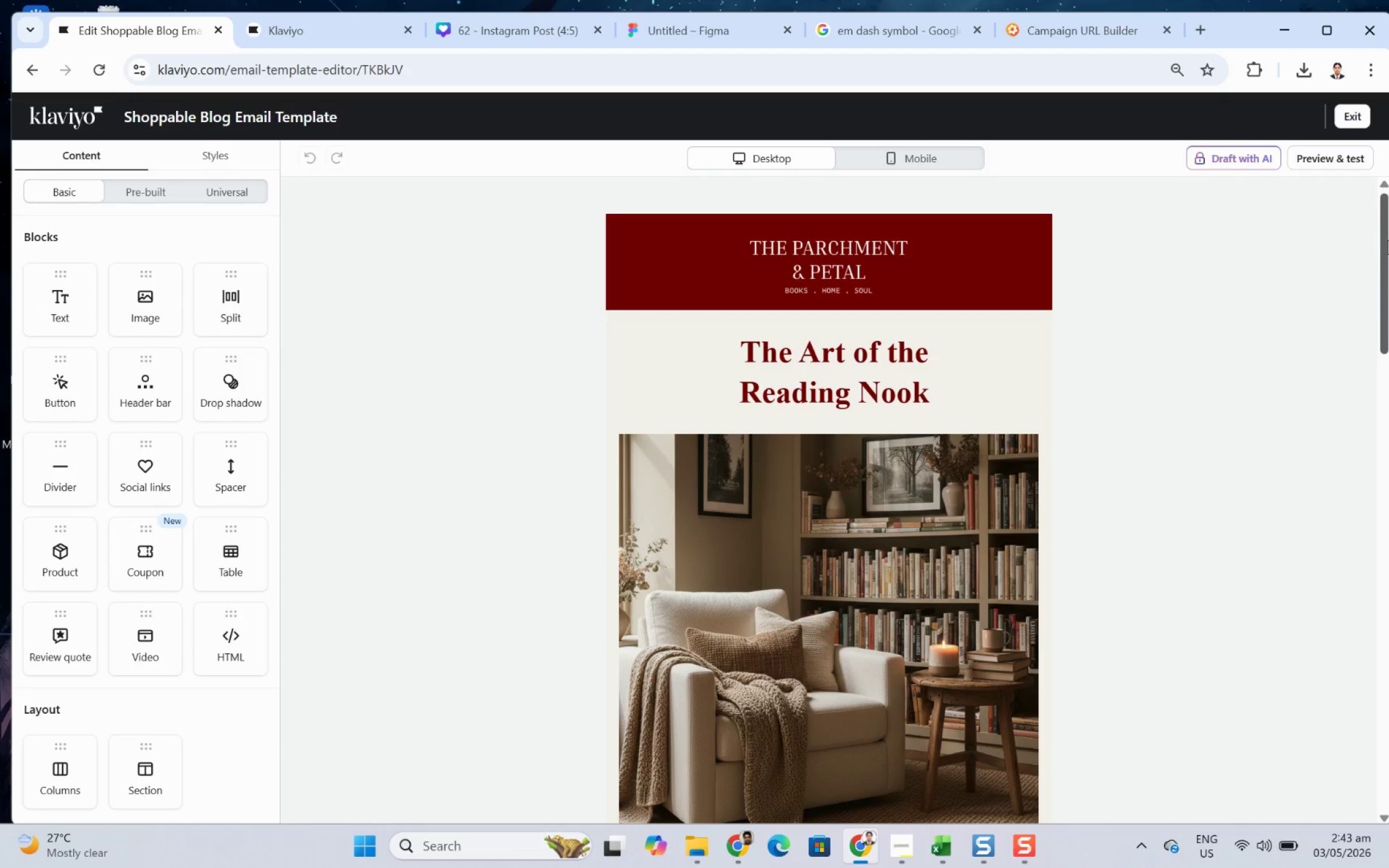 
wait(6.27)
 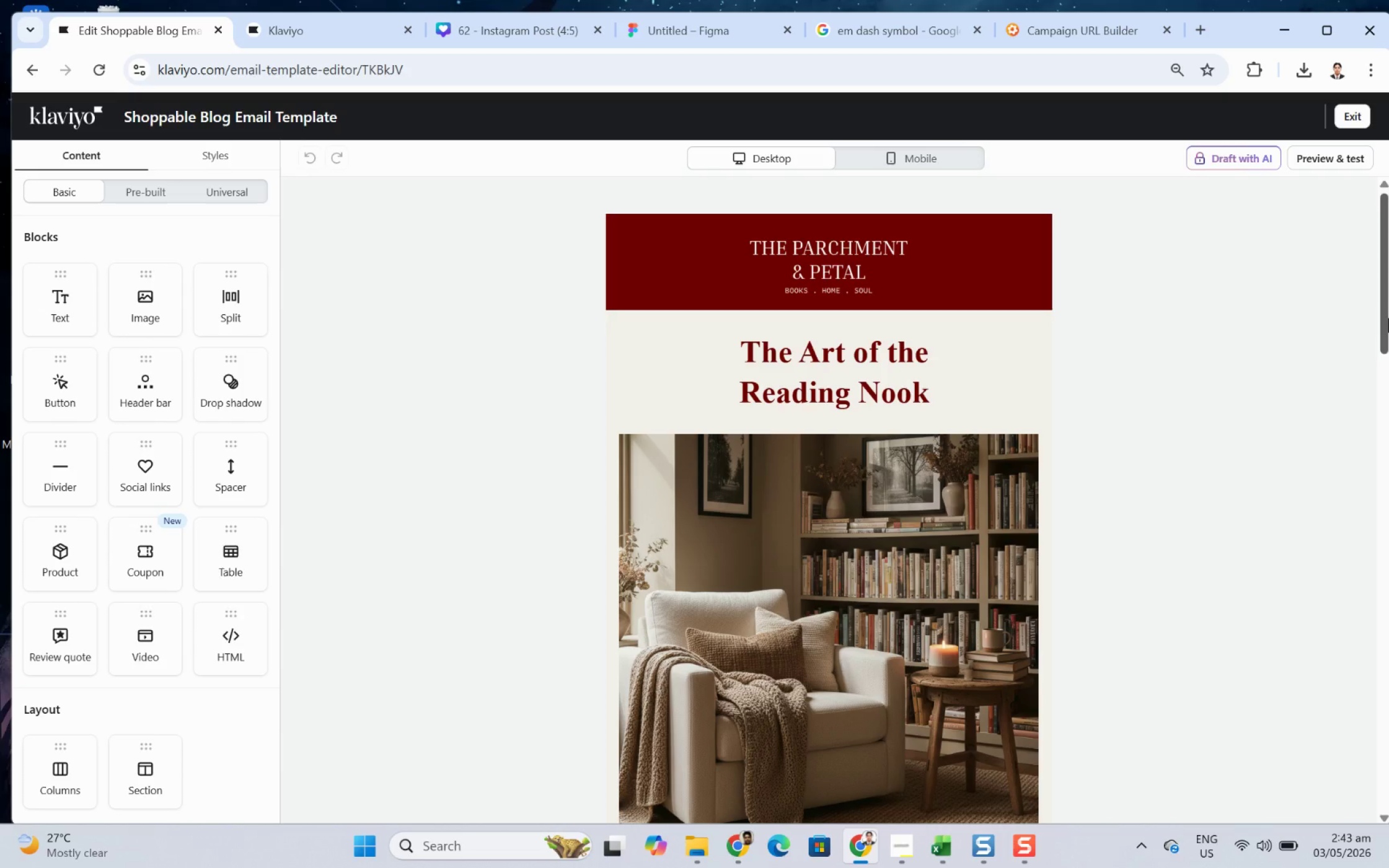 
key(F12)
 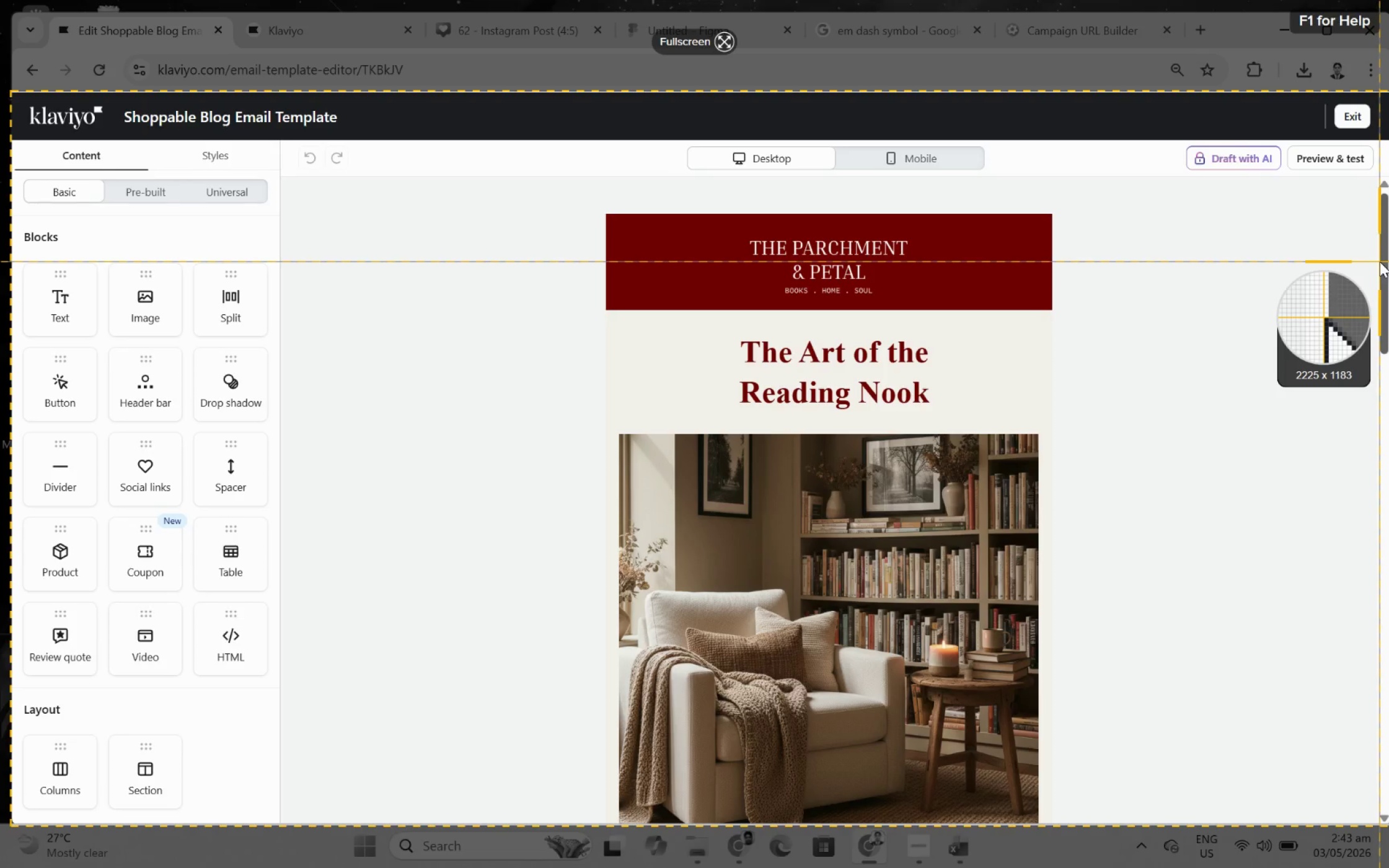 
left_click([1379, 261])
 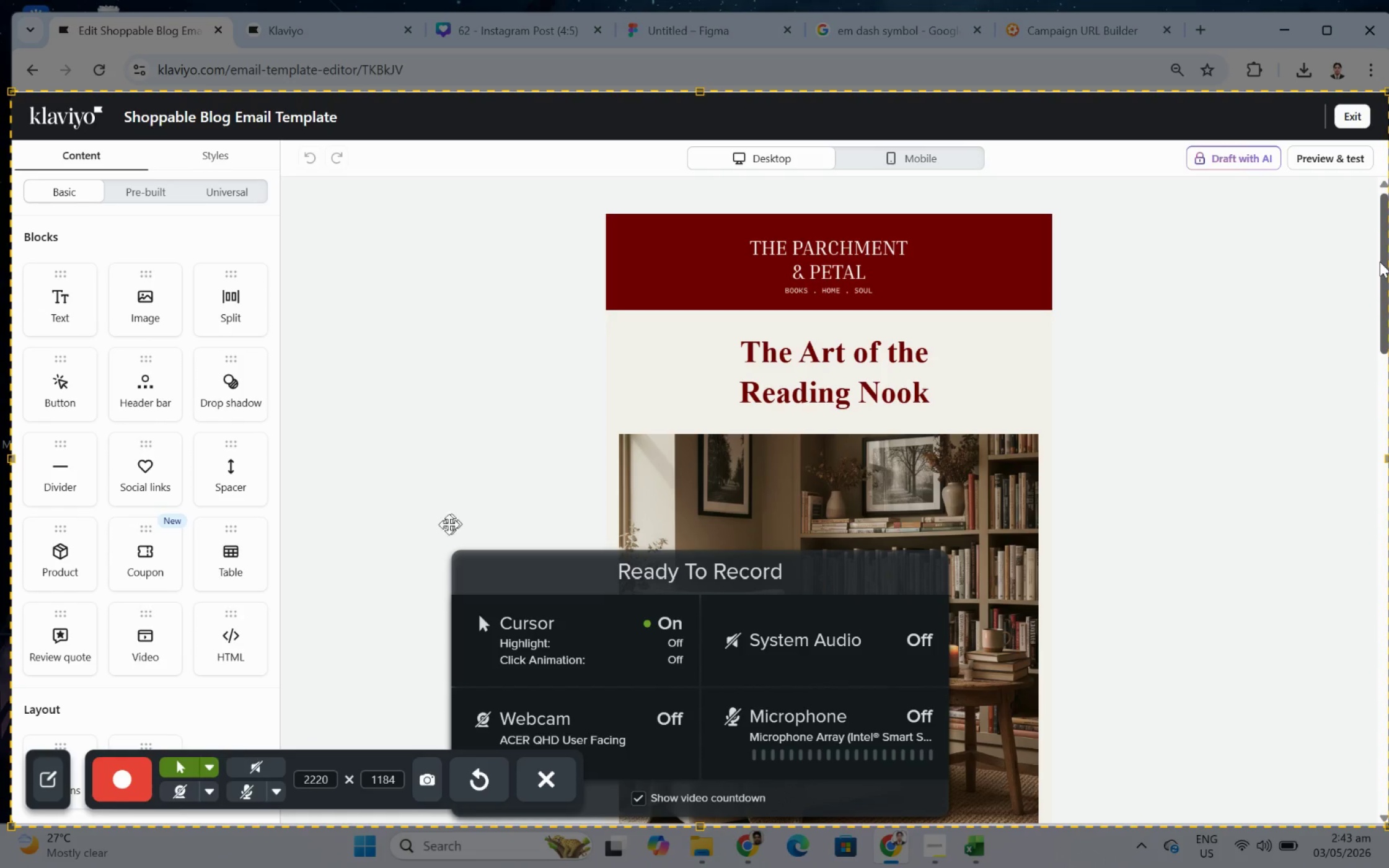 
wait(5.22)
 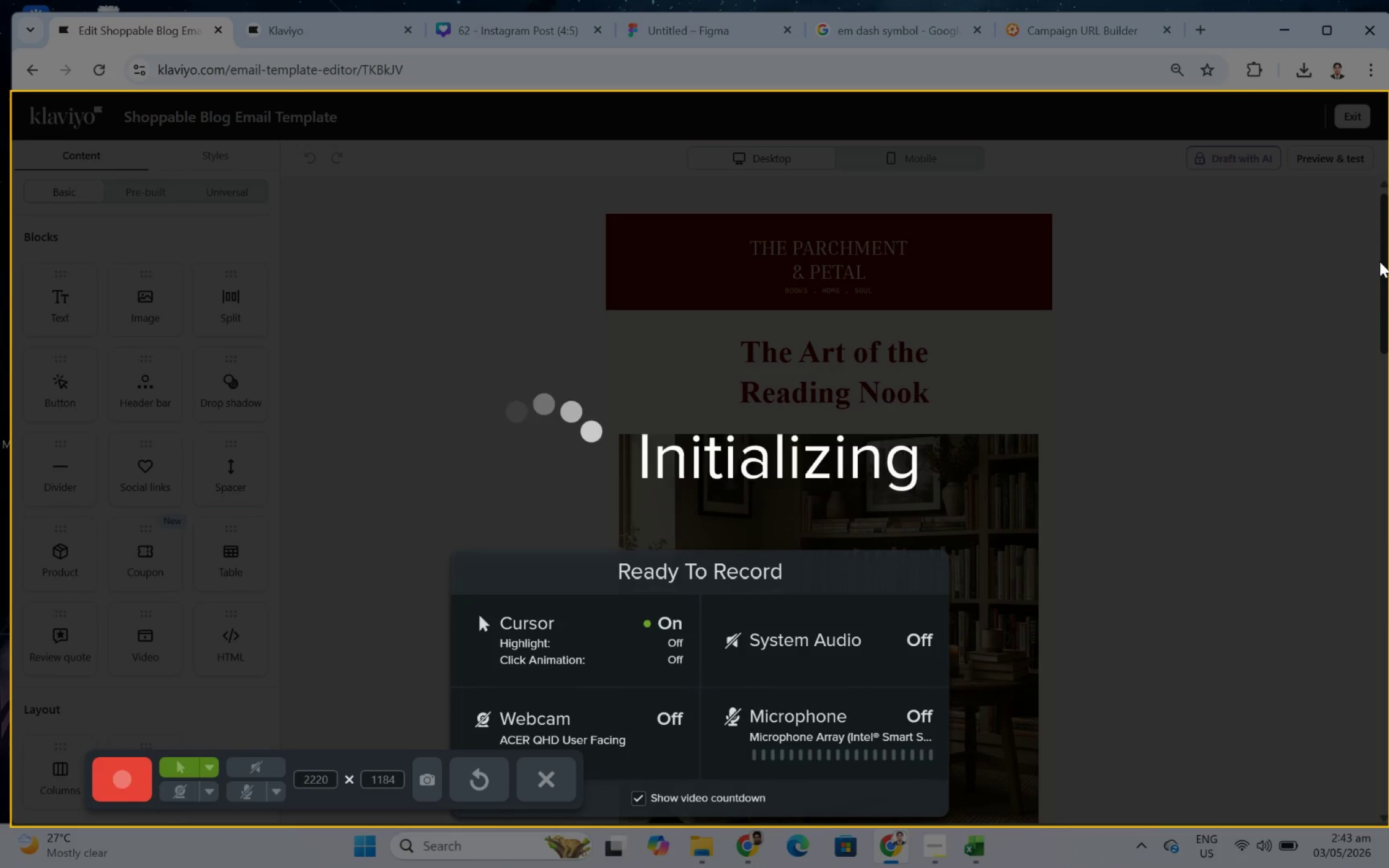 
left_click([127, 781])
 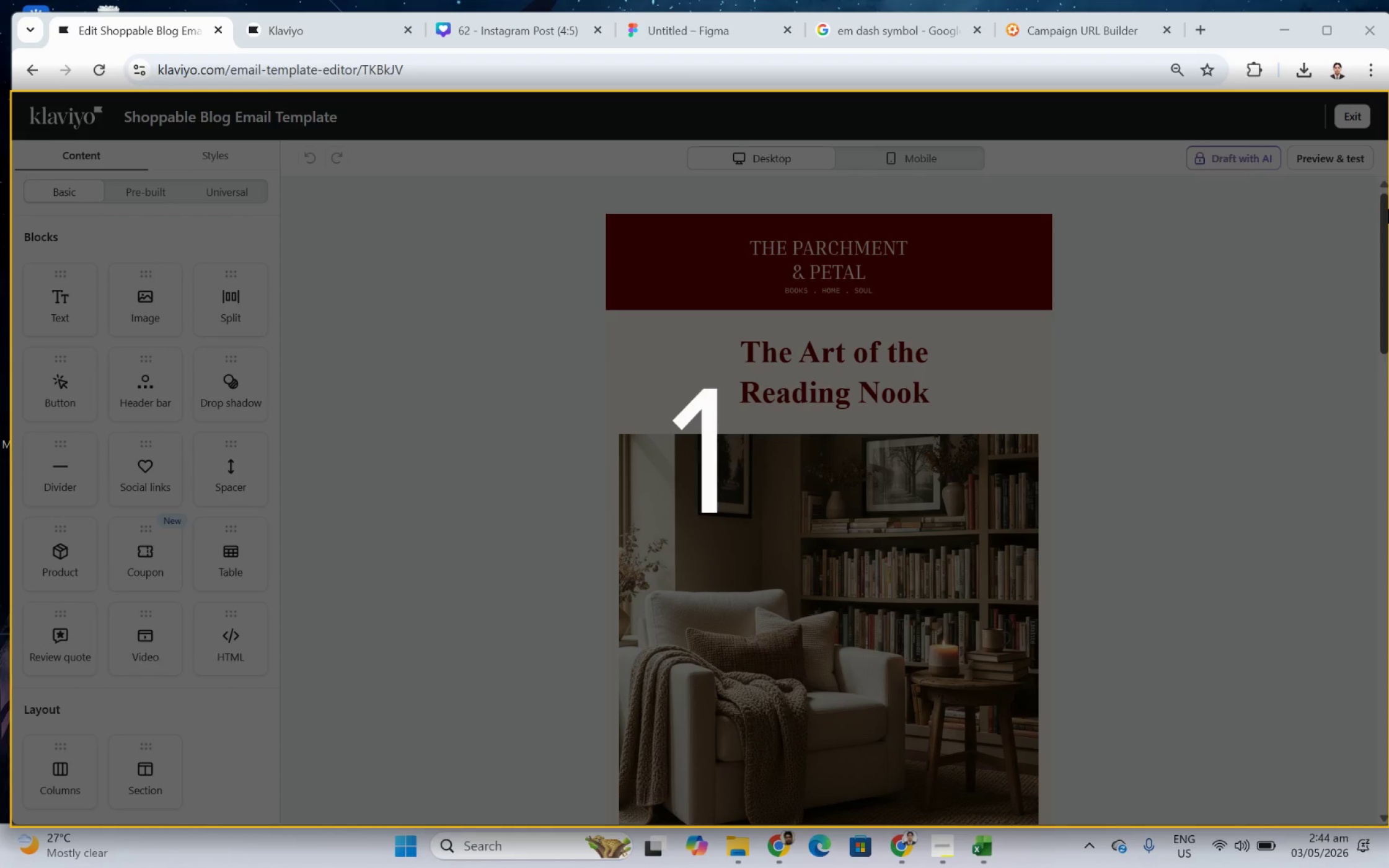 
left_click_drag(start_coordinate=[1388, 206], to_coordinate=[1359, 487])
 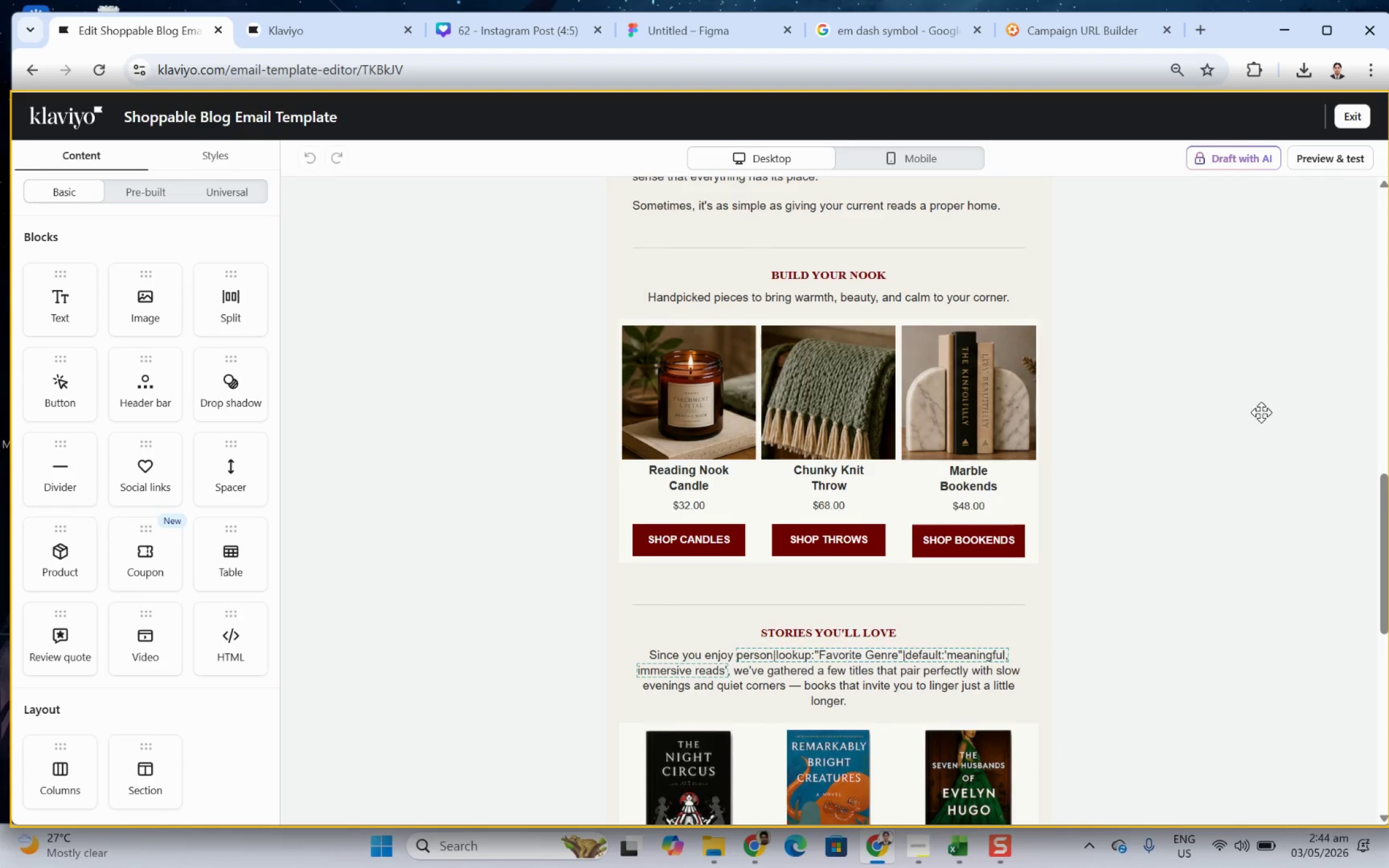 
scroll: coordinate [1173, 454], scroll_direction: up, amount: 7.0
 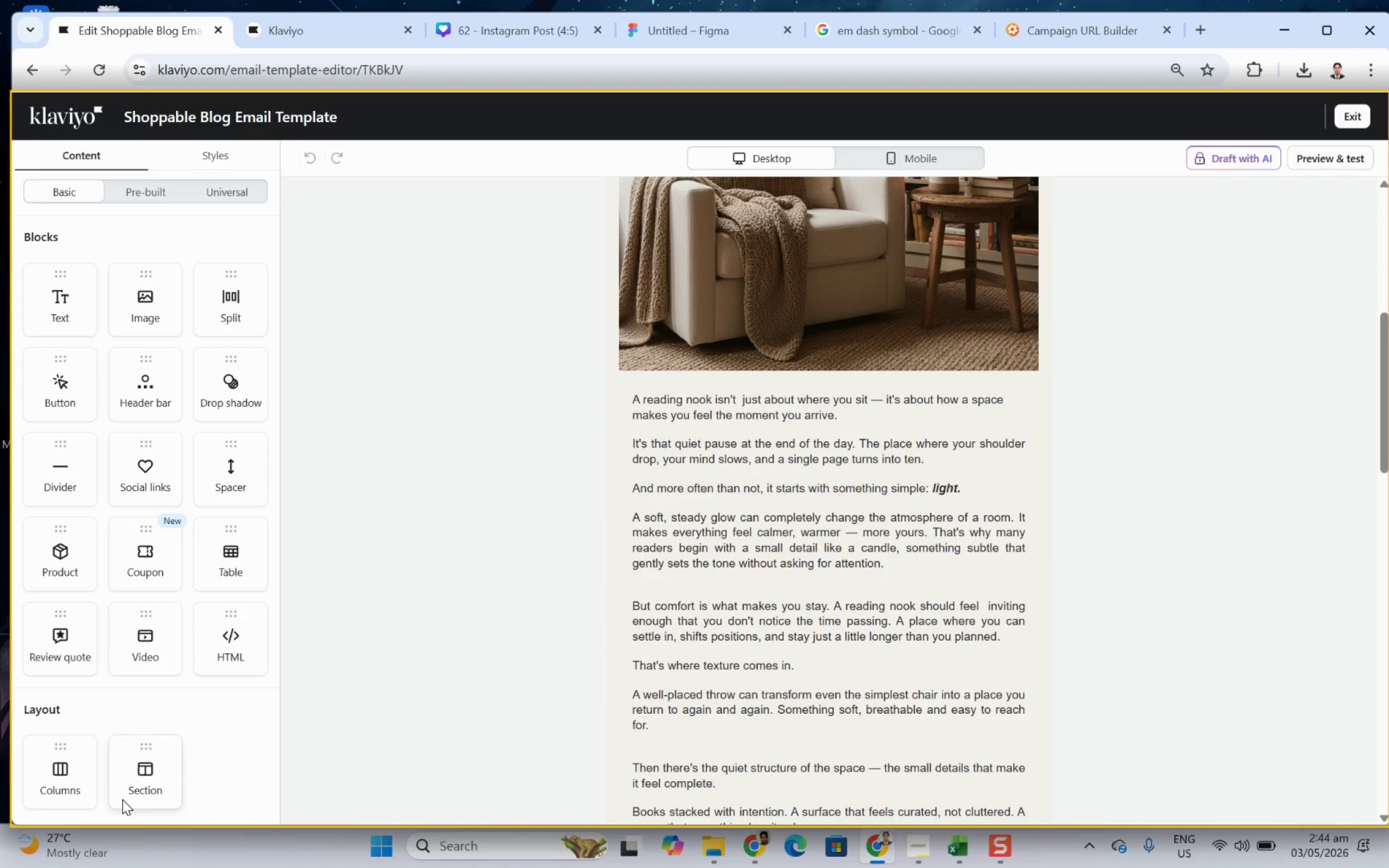 
left_click([82, 802])
 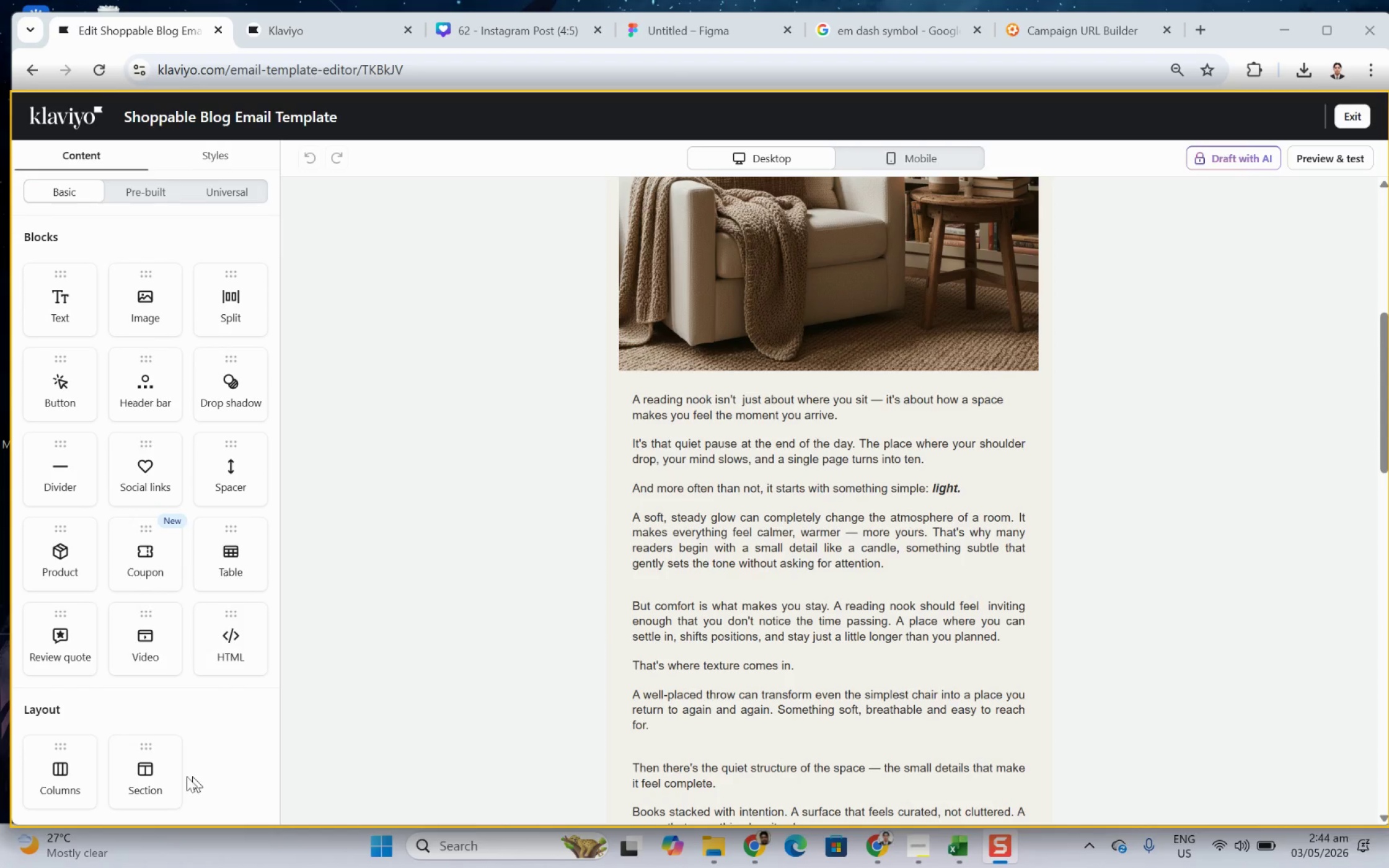 
left_click([144, 777])
 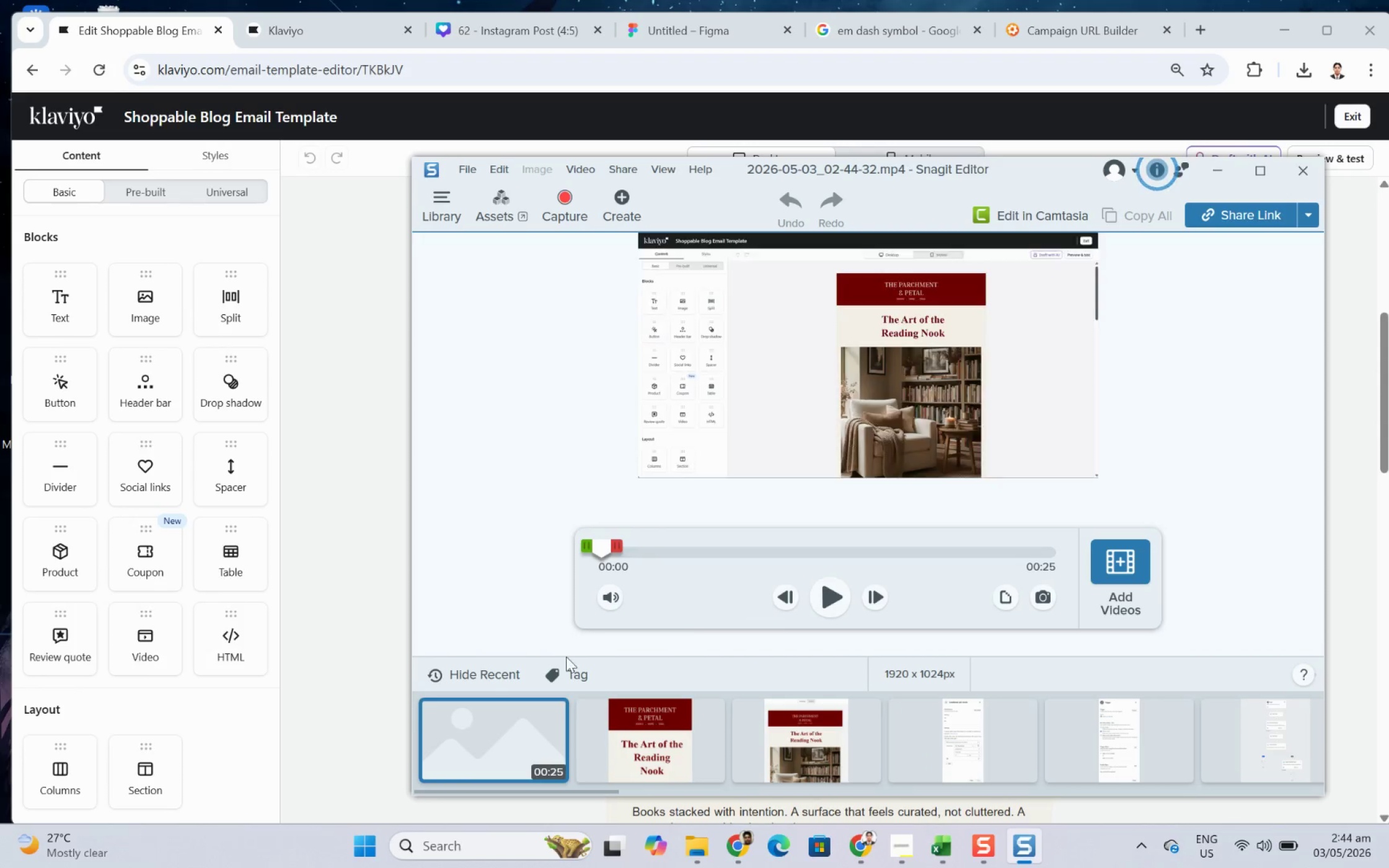 
left_click([560, 704])
 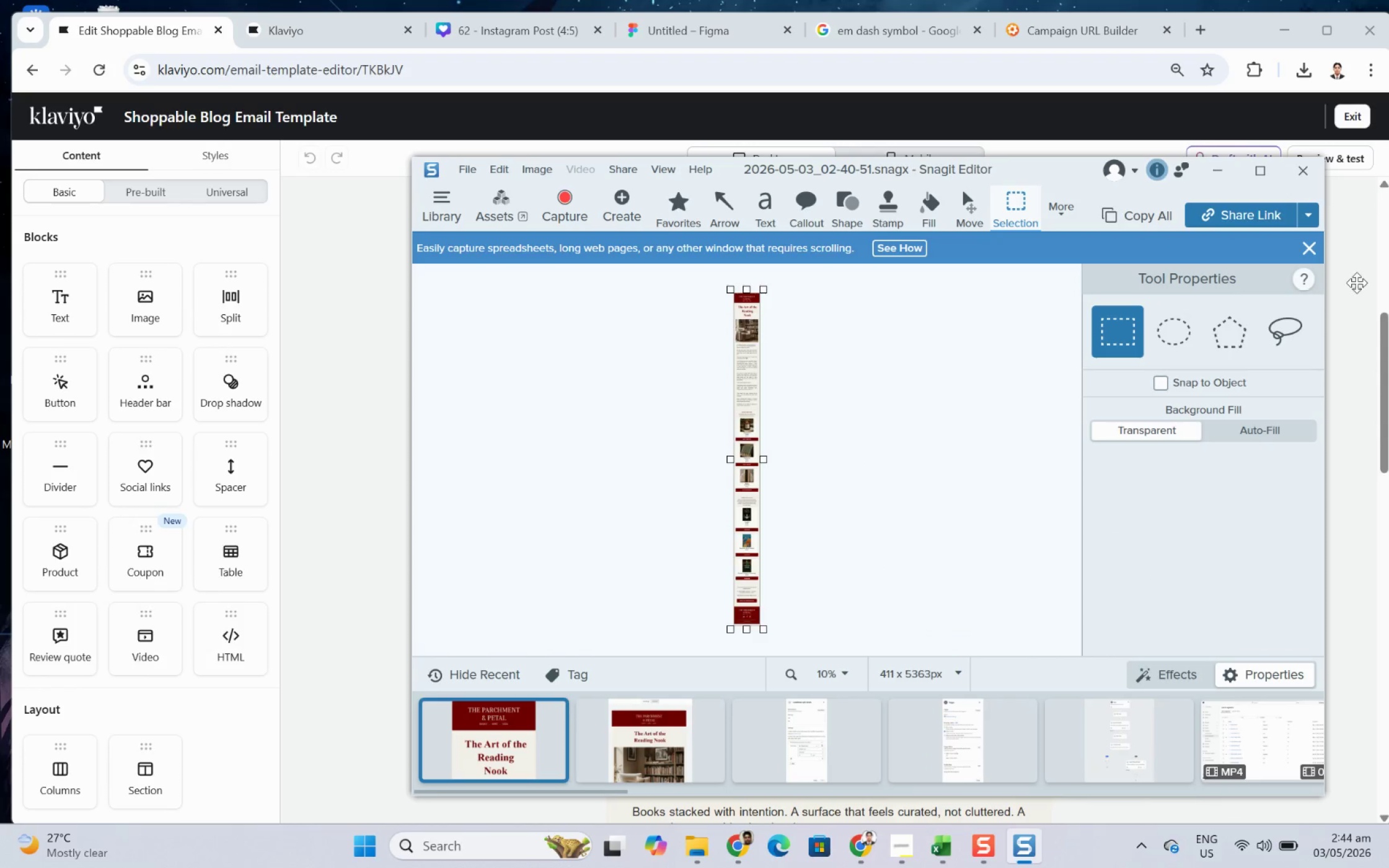 
left_click([1354, 274])
 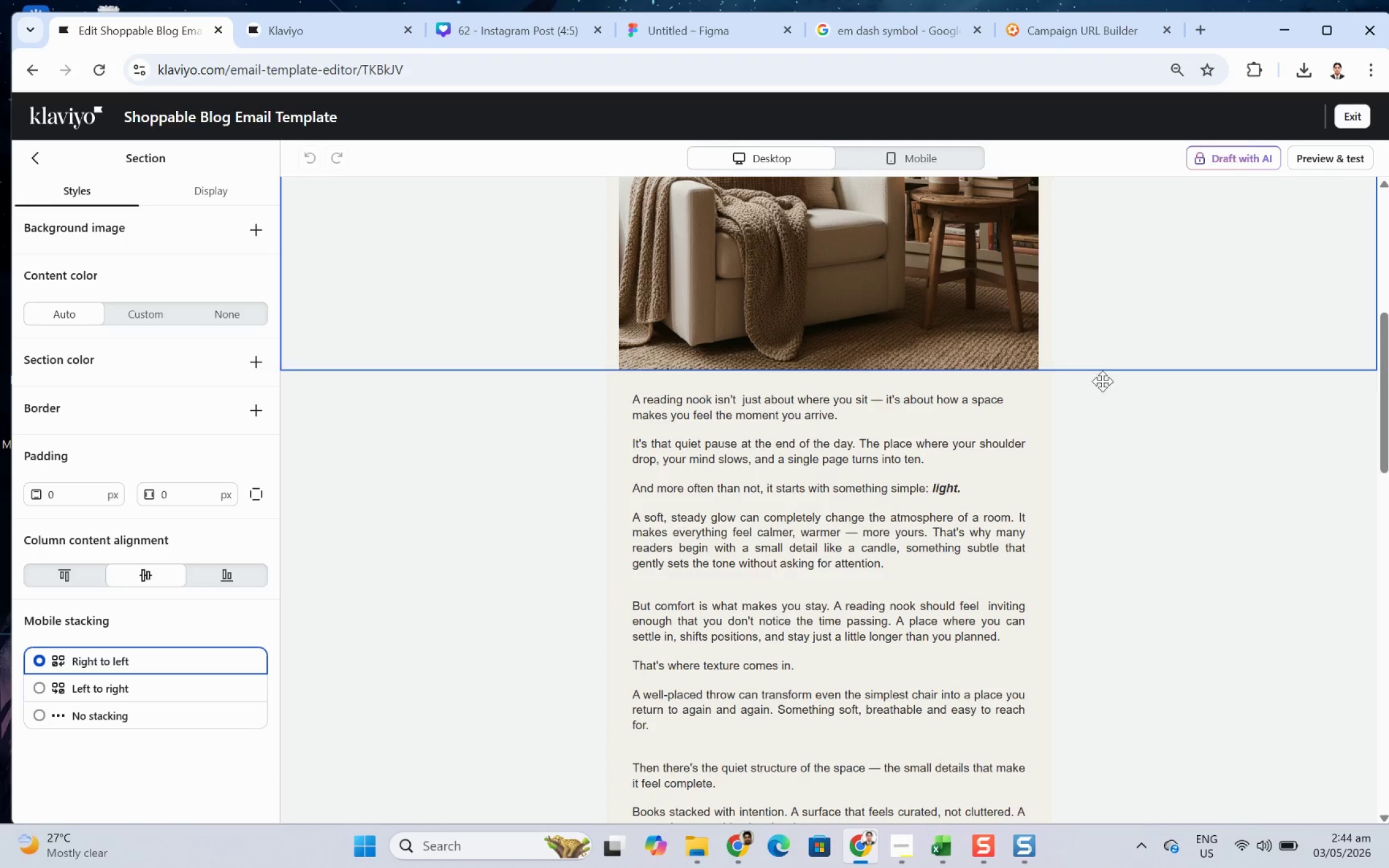 
scroll: coordinate [1124, 397], scroll_direction: up, amount: 6.0
 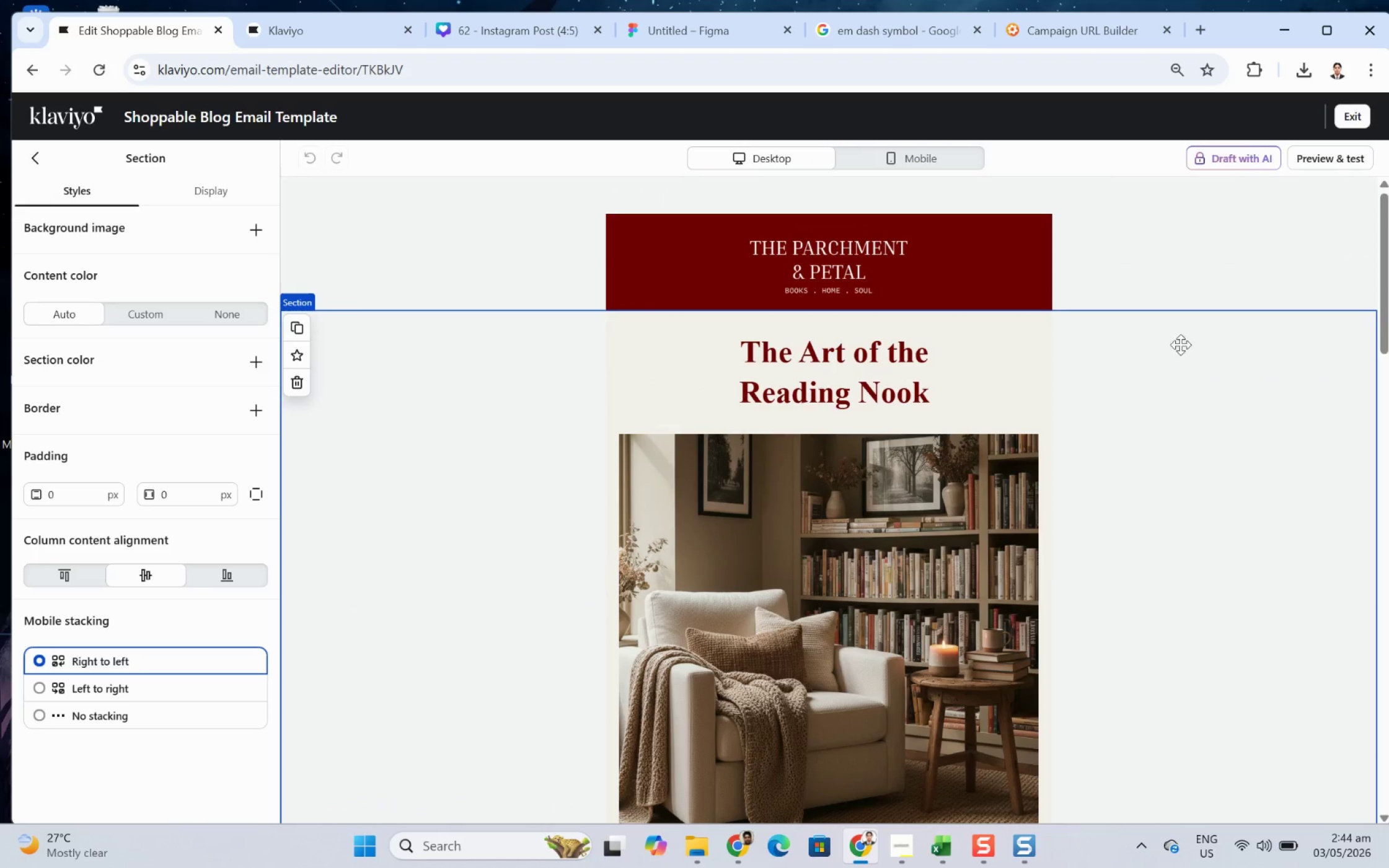 
left_click([1188, 346])
 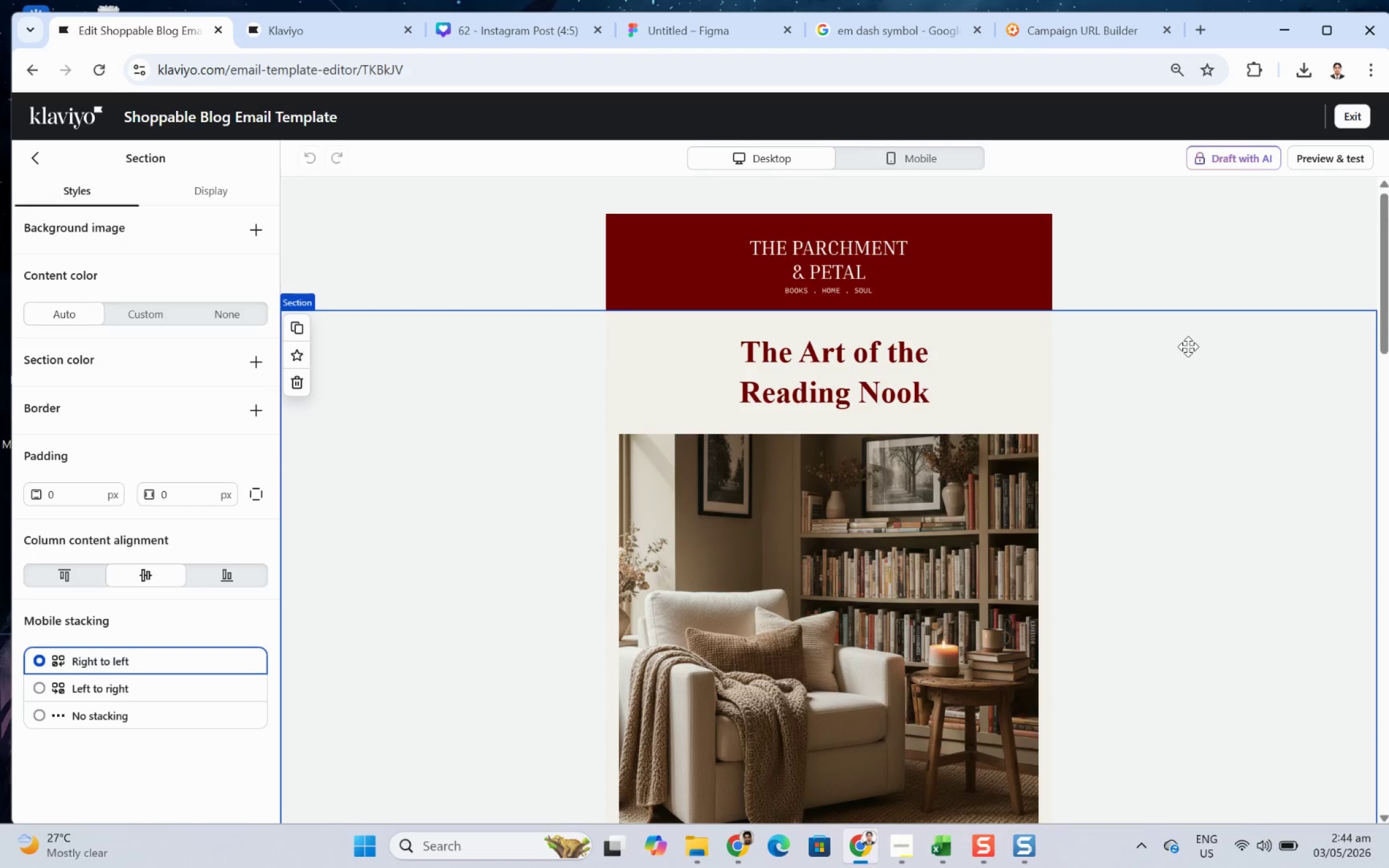 
scroll: coordinate [1188, 347], scroll_direction: down, amount: 5.0
 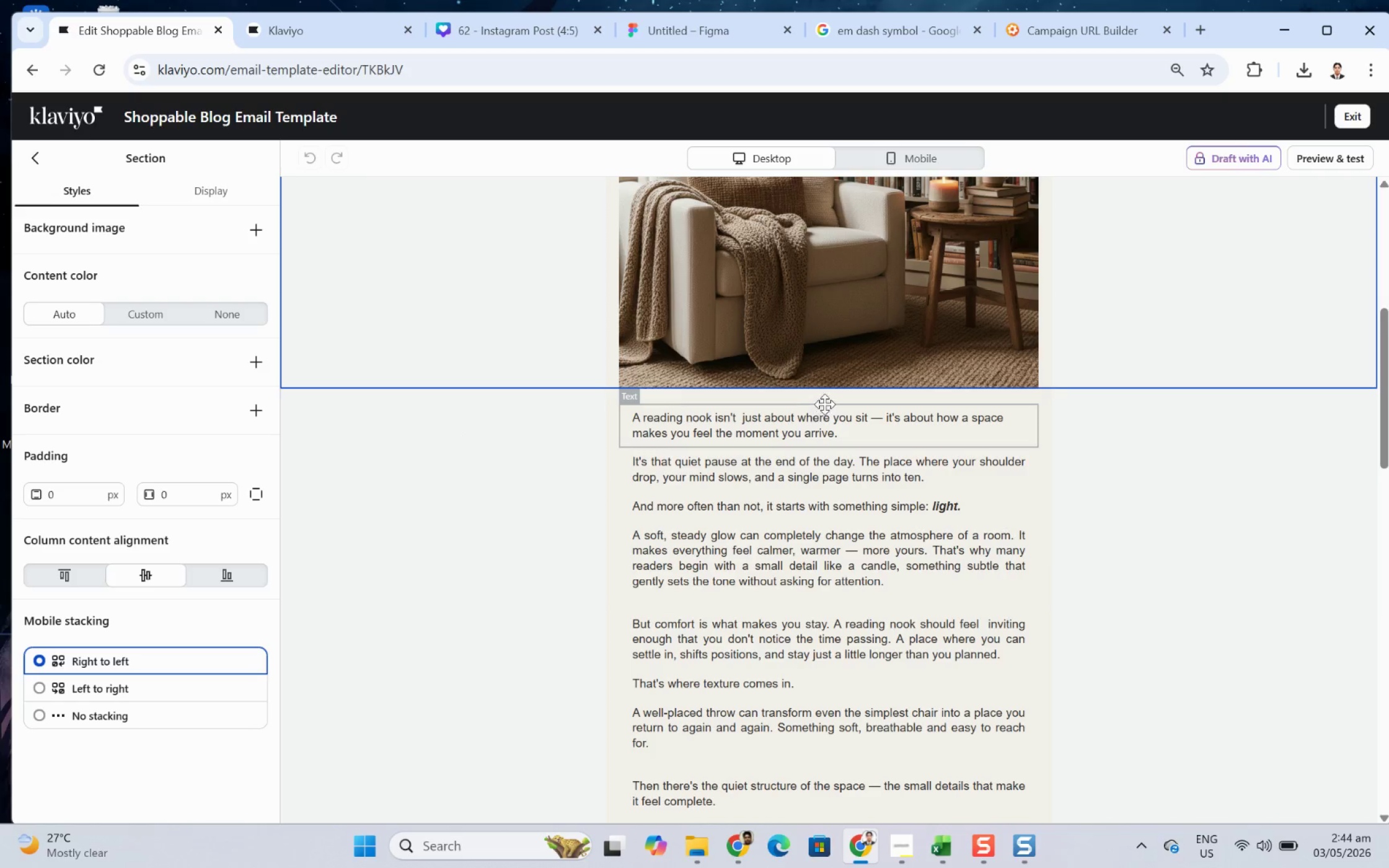 
left_click_drag(start_coordinate=[829, 395], to_coordinate=[843, 370])
 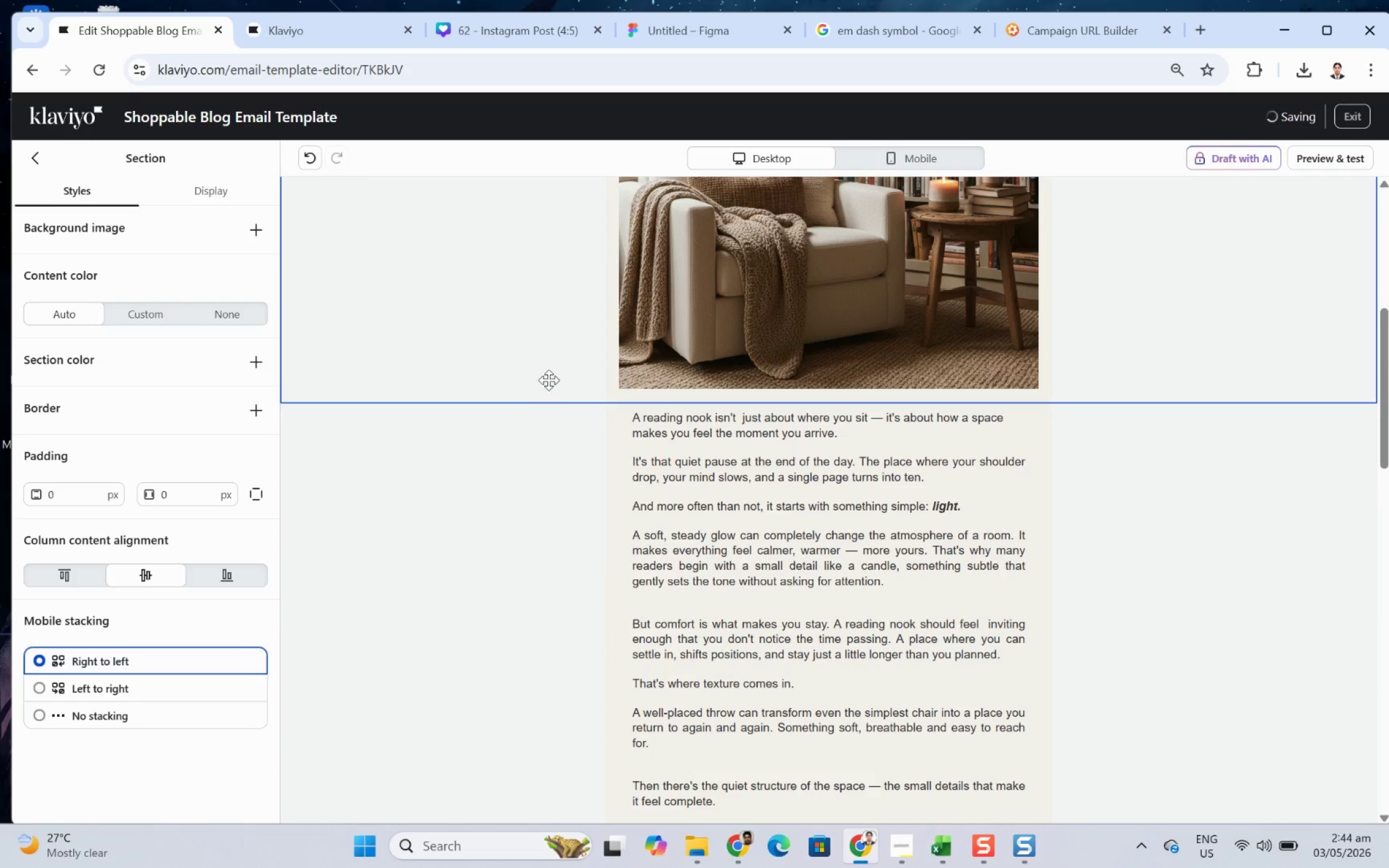 
left_click_drag(start_coordinate=[745, 427], to_coordinate=[768, 442])
 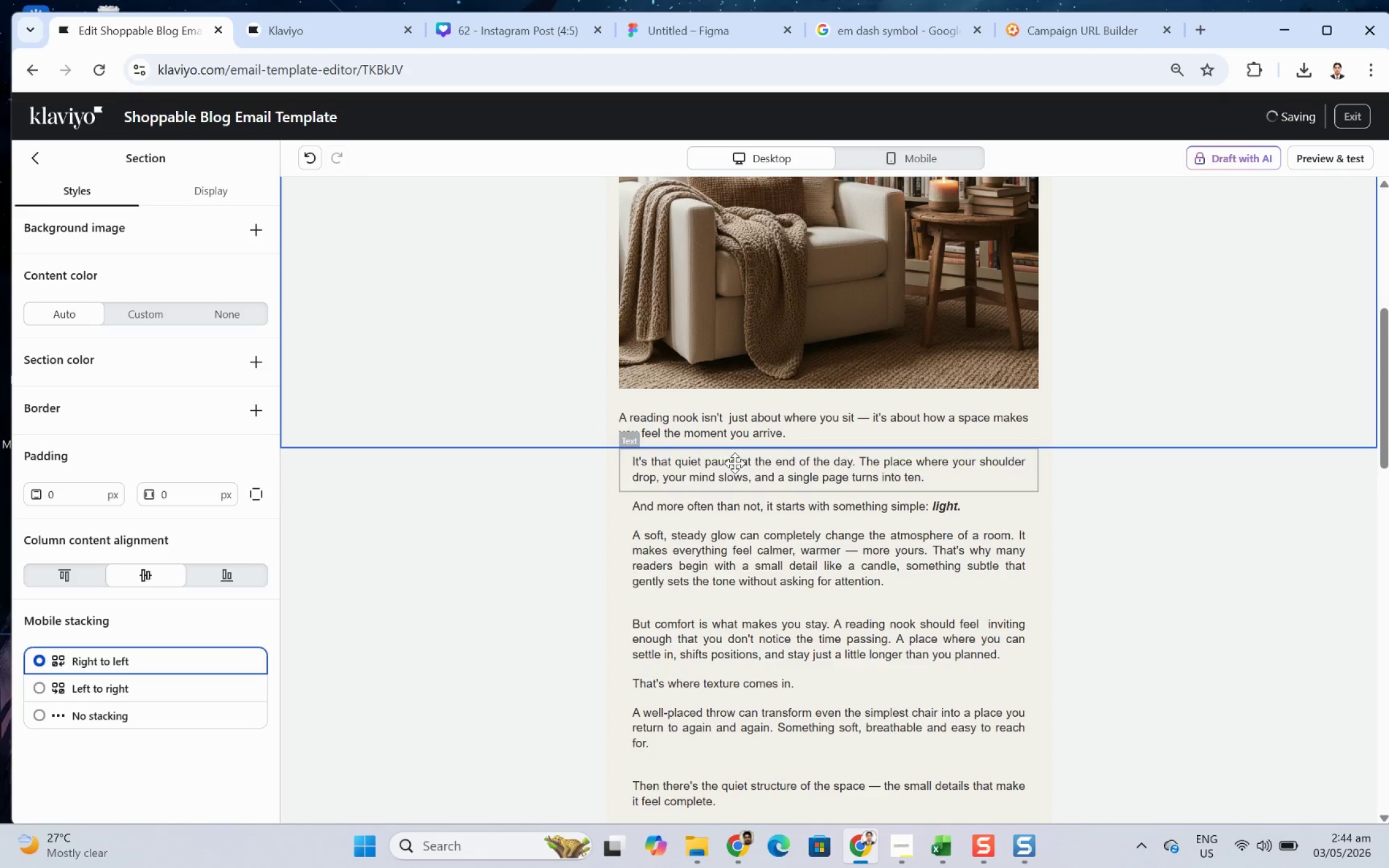 
left_click_drag(start_coordinate=[743, 476], to_coordinate=[744, 471])
 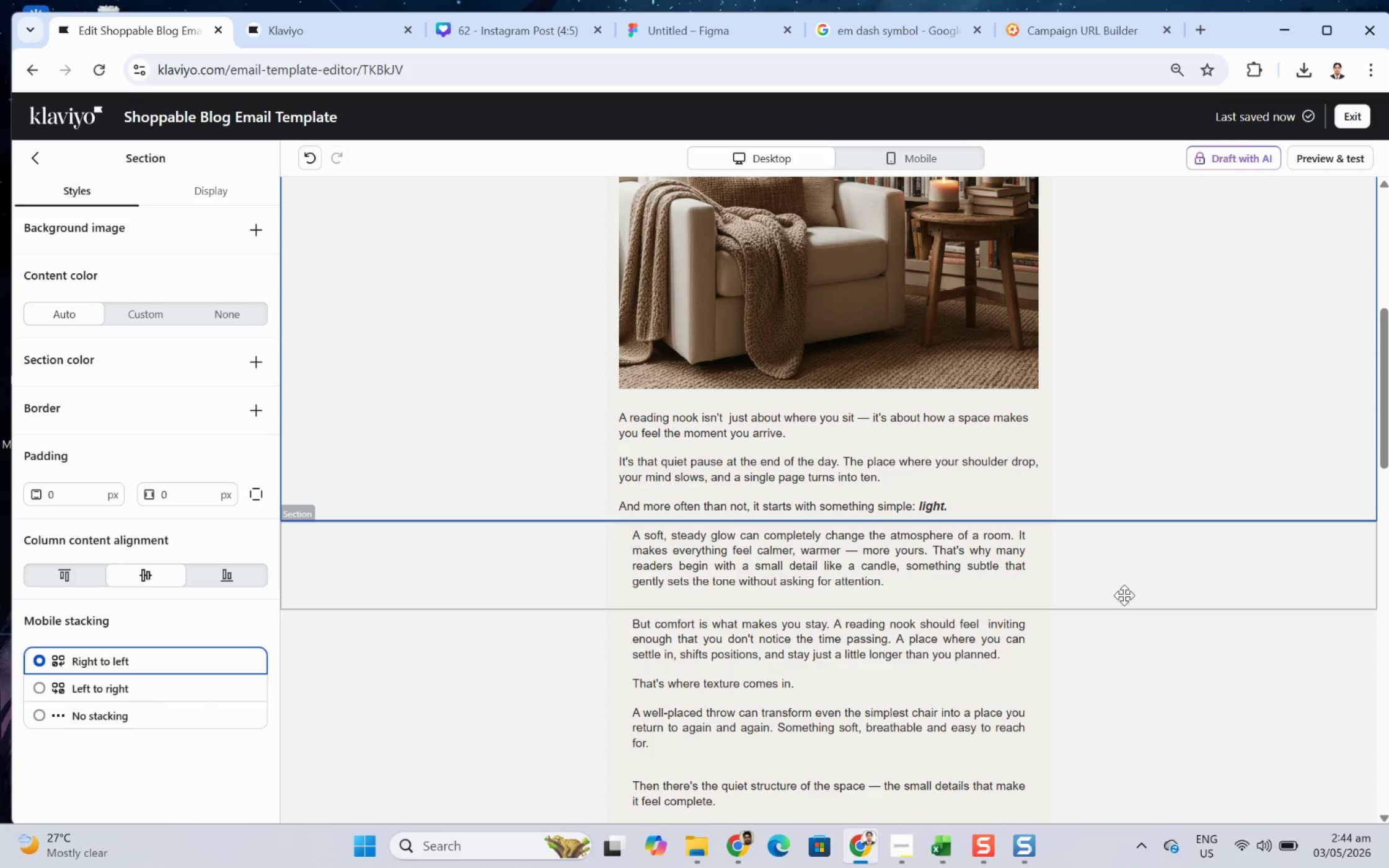 
wait(13.61)
 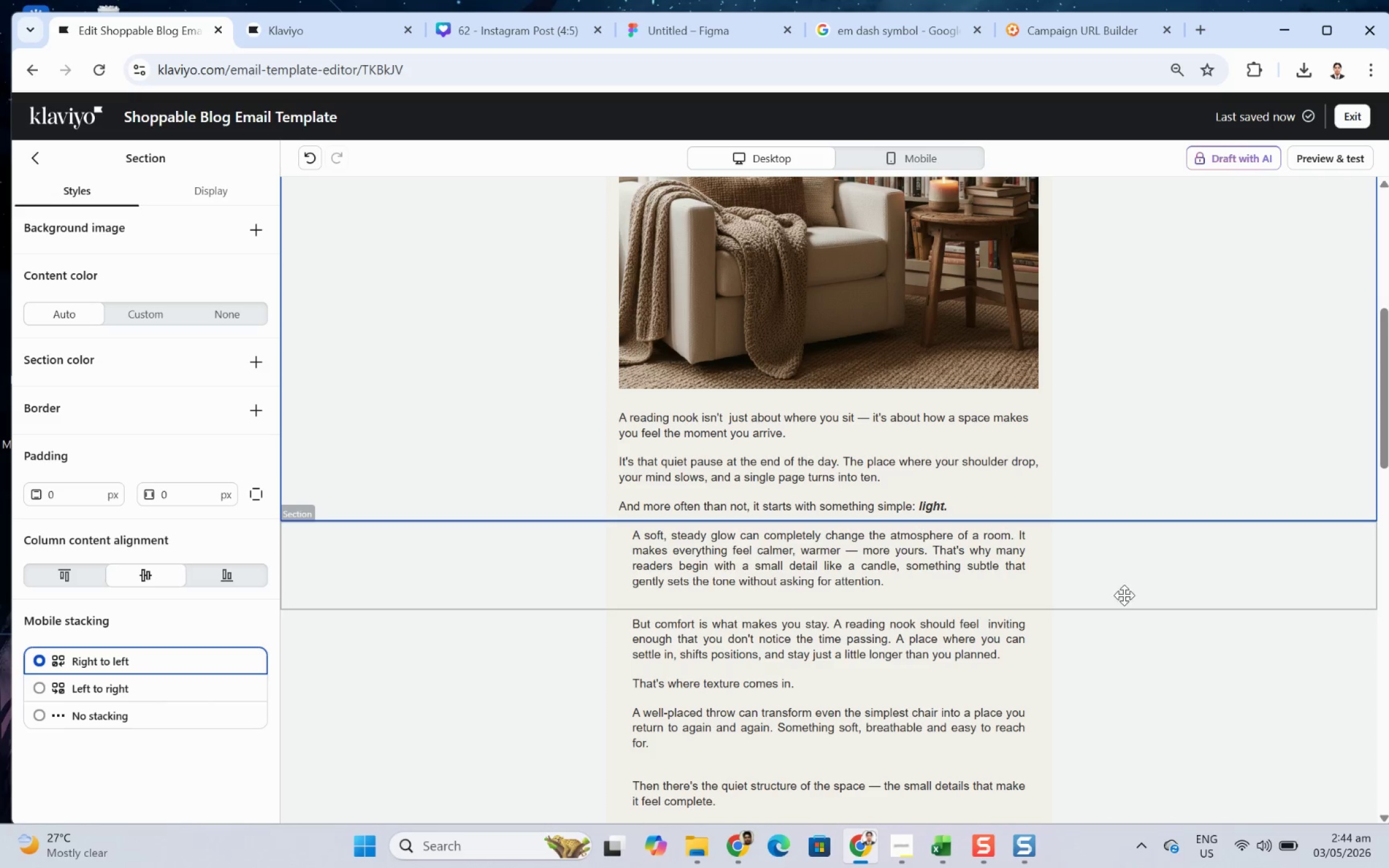 
left_click([315, 157])
 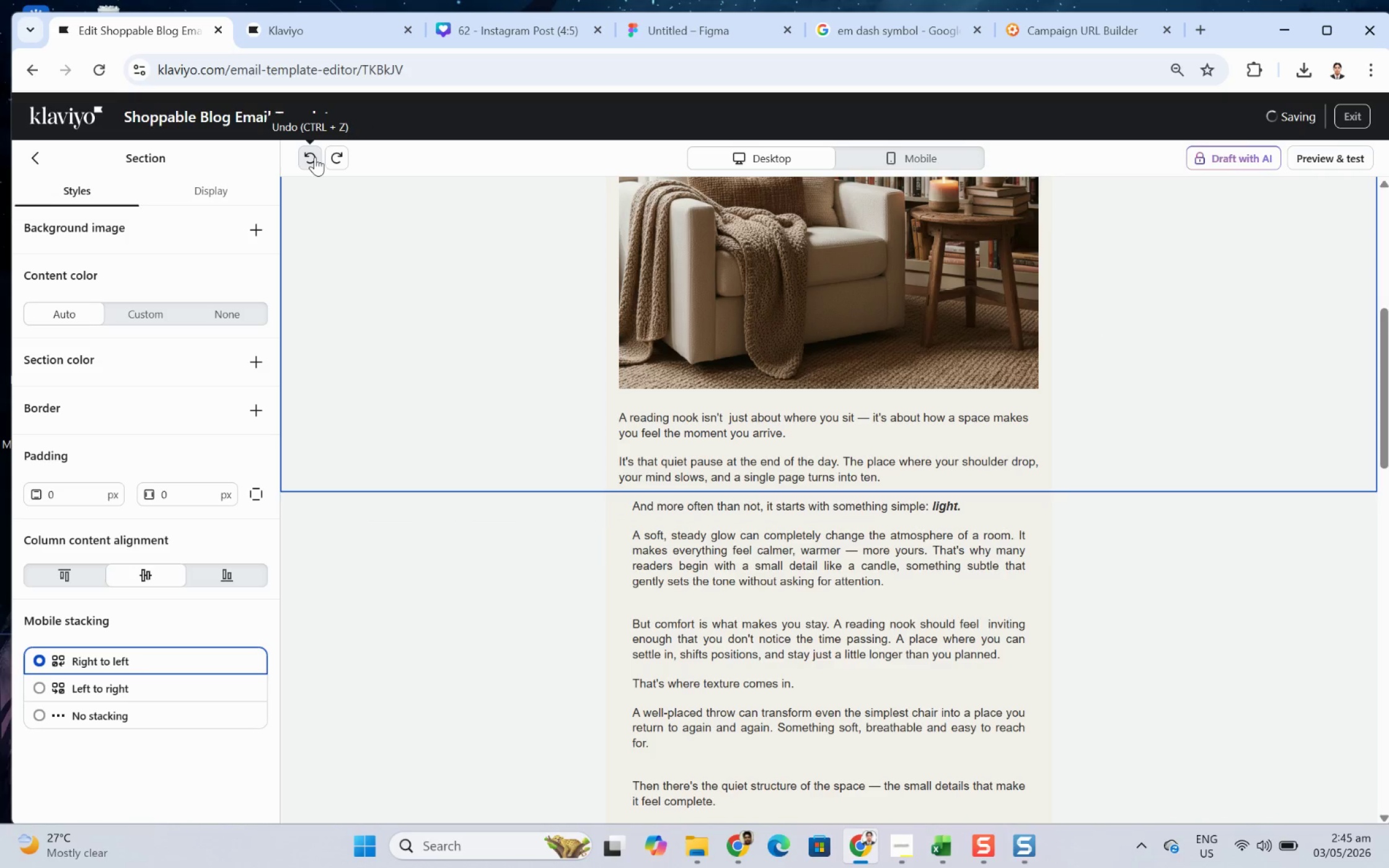 
left_click([315, 157])
 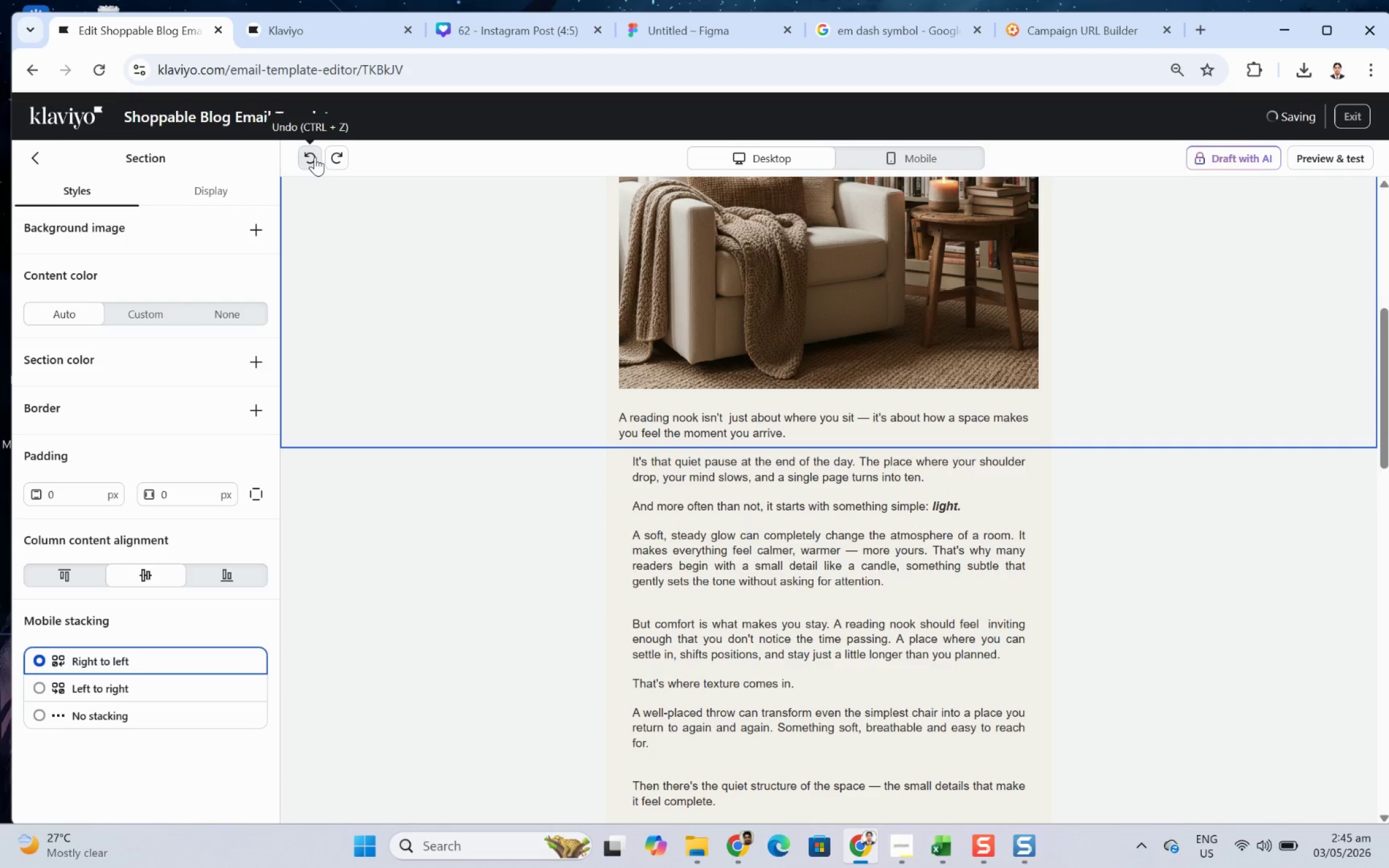 
left_click([315, 157])
 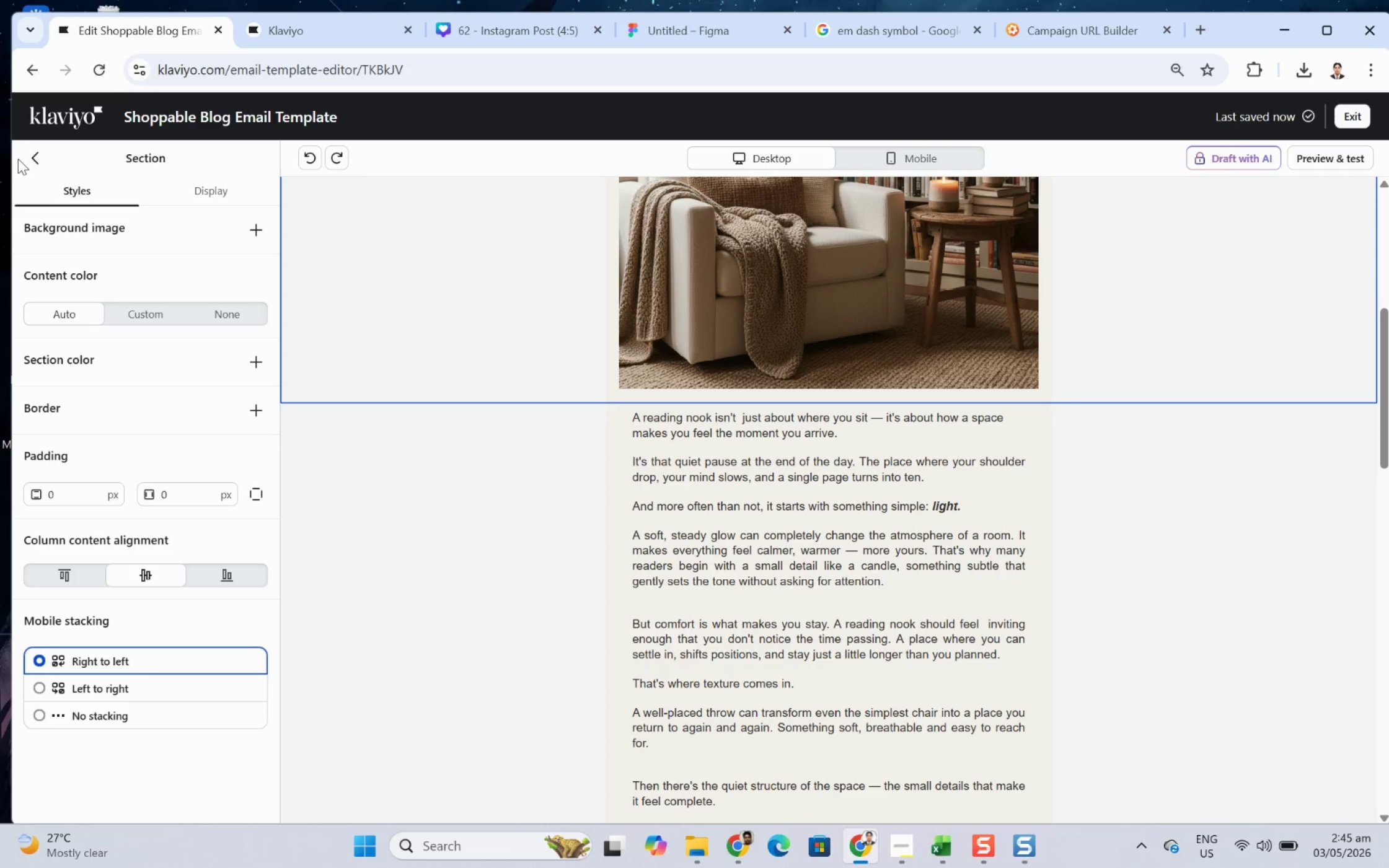 
left_click([763, 433])
 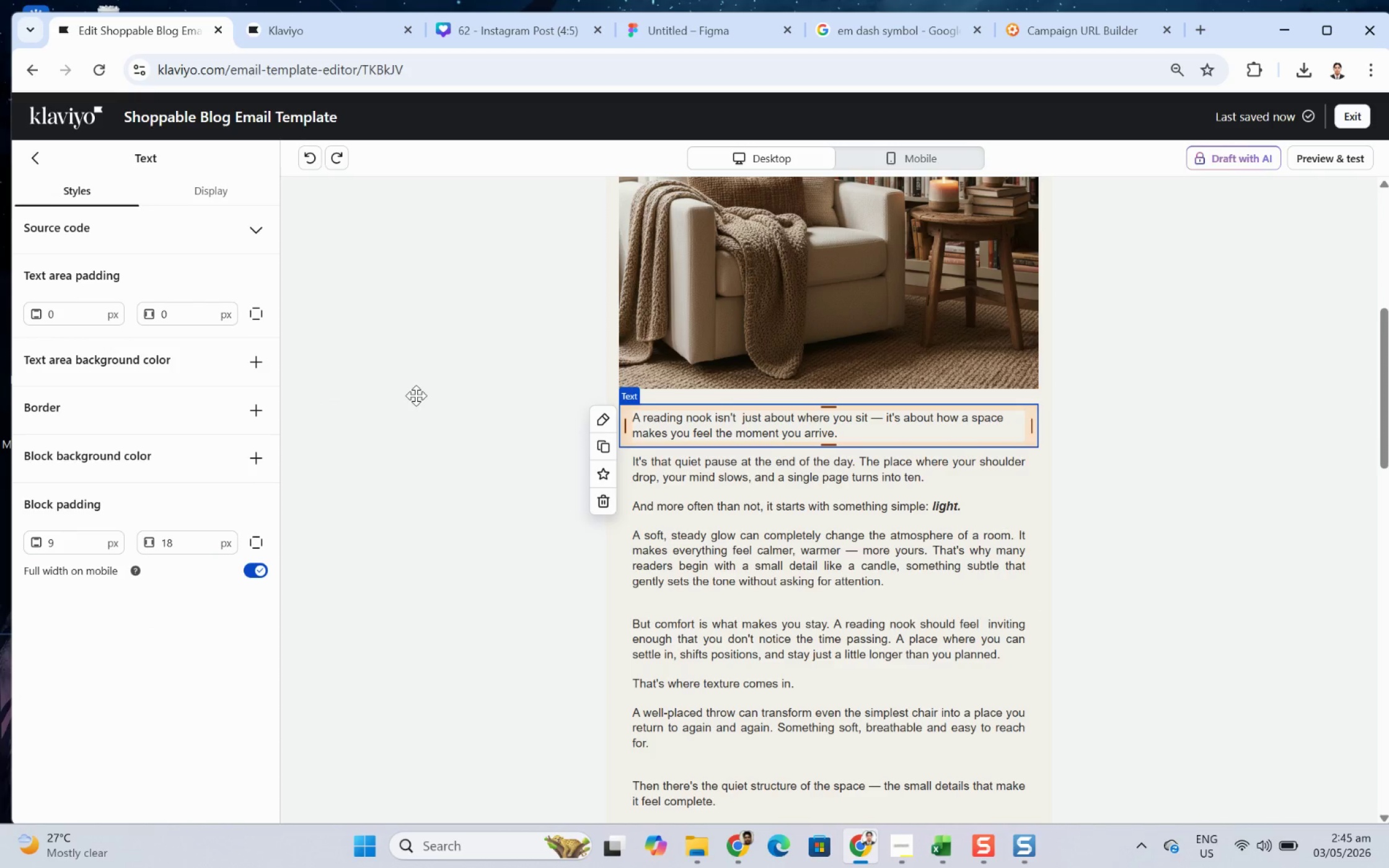 
double_click([452, 426])
 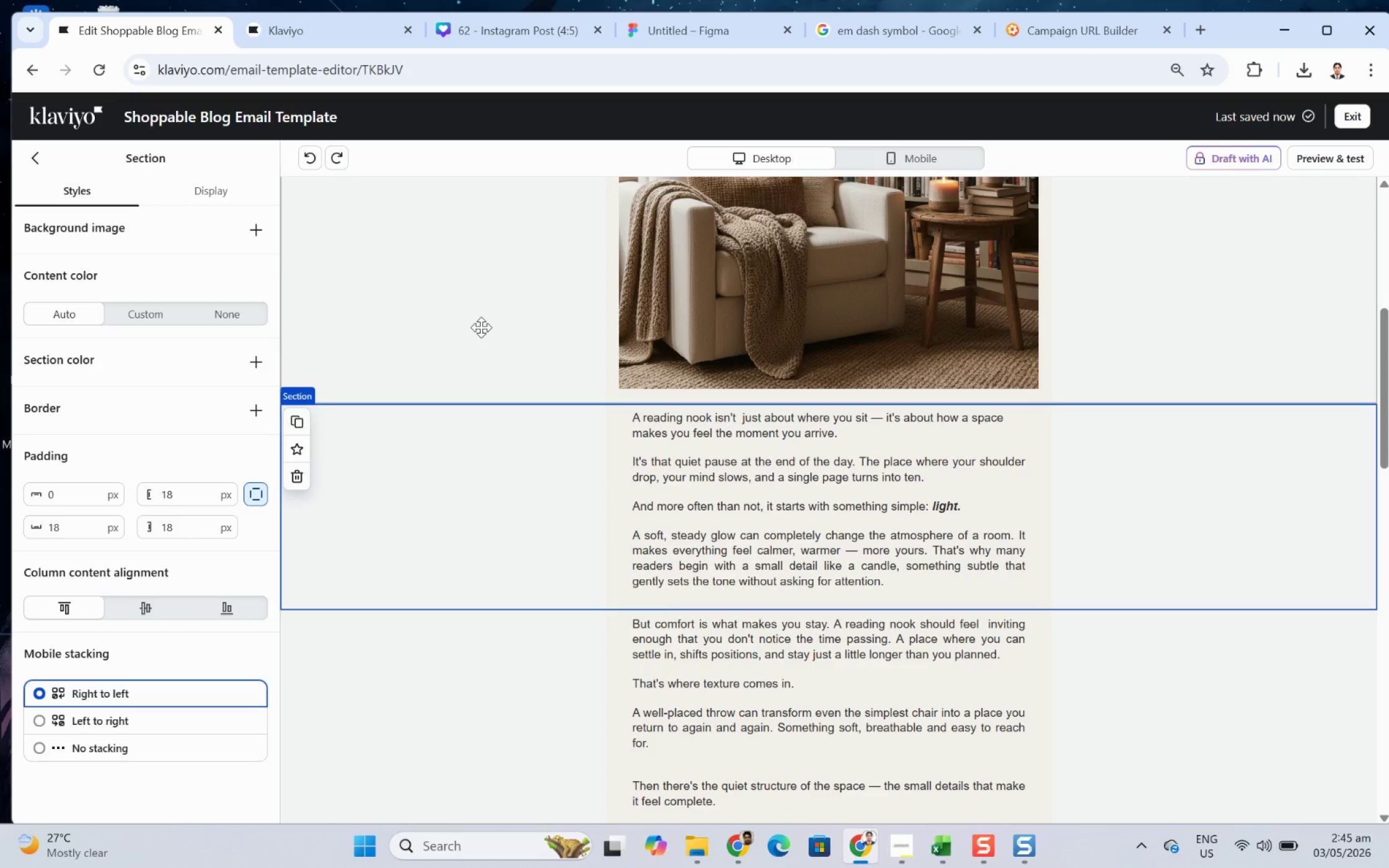 
left_click([483, 323])
 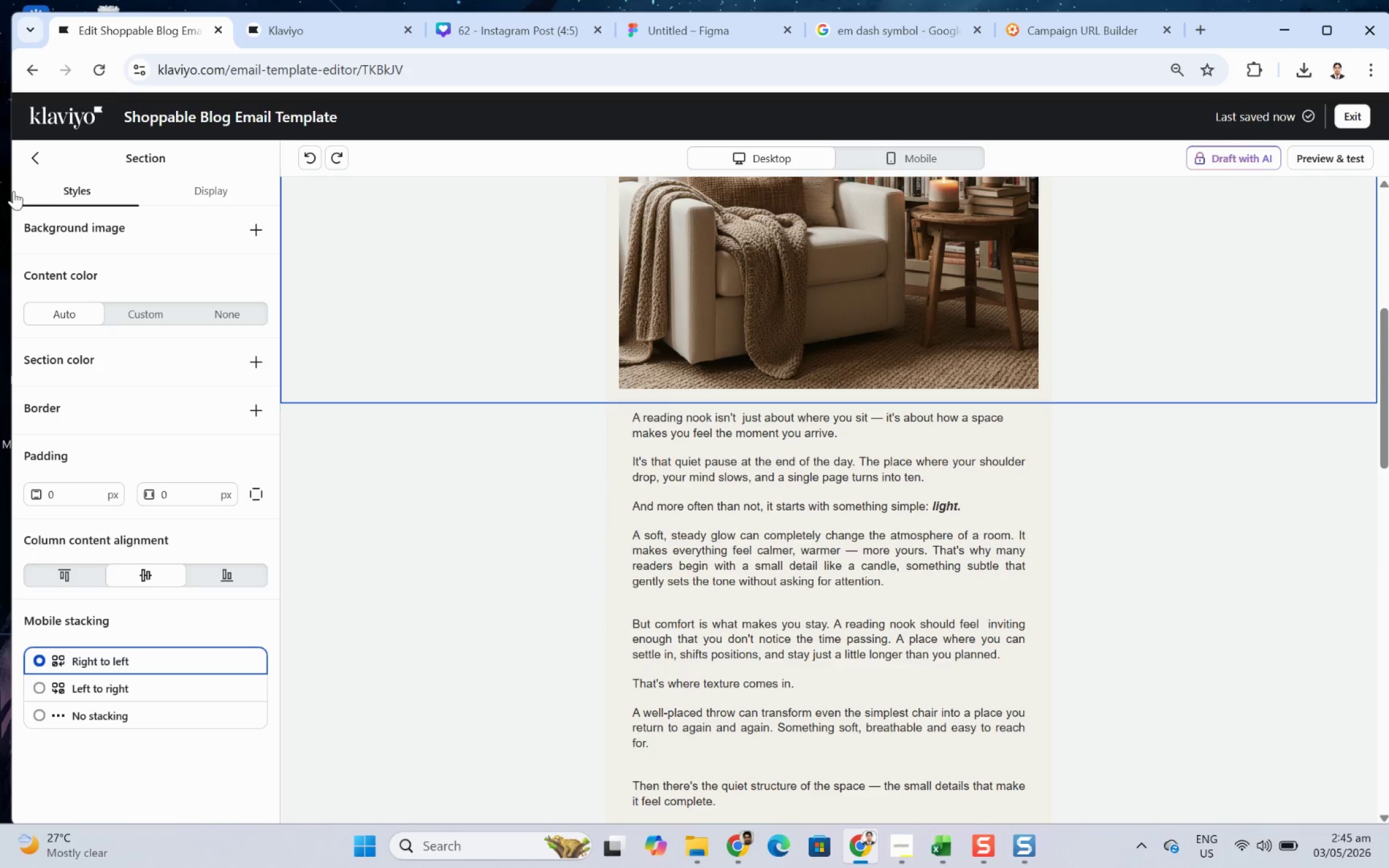 
left_click([37, 162])
 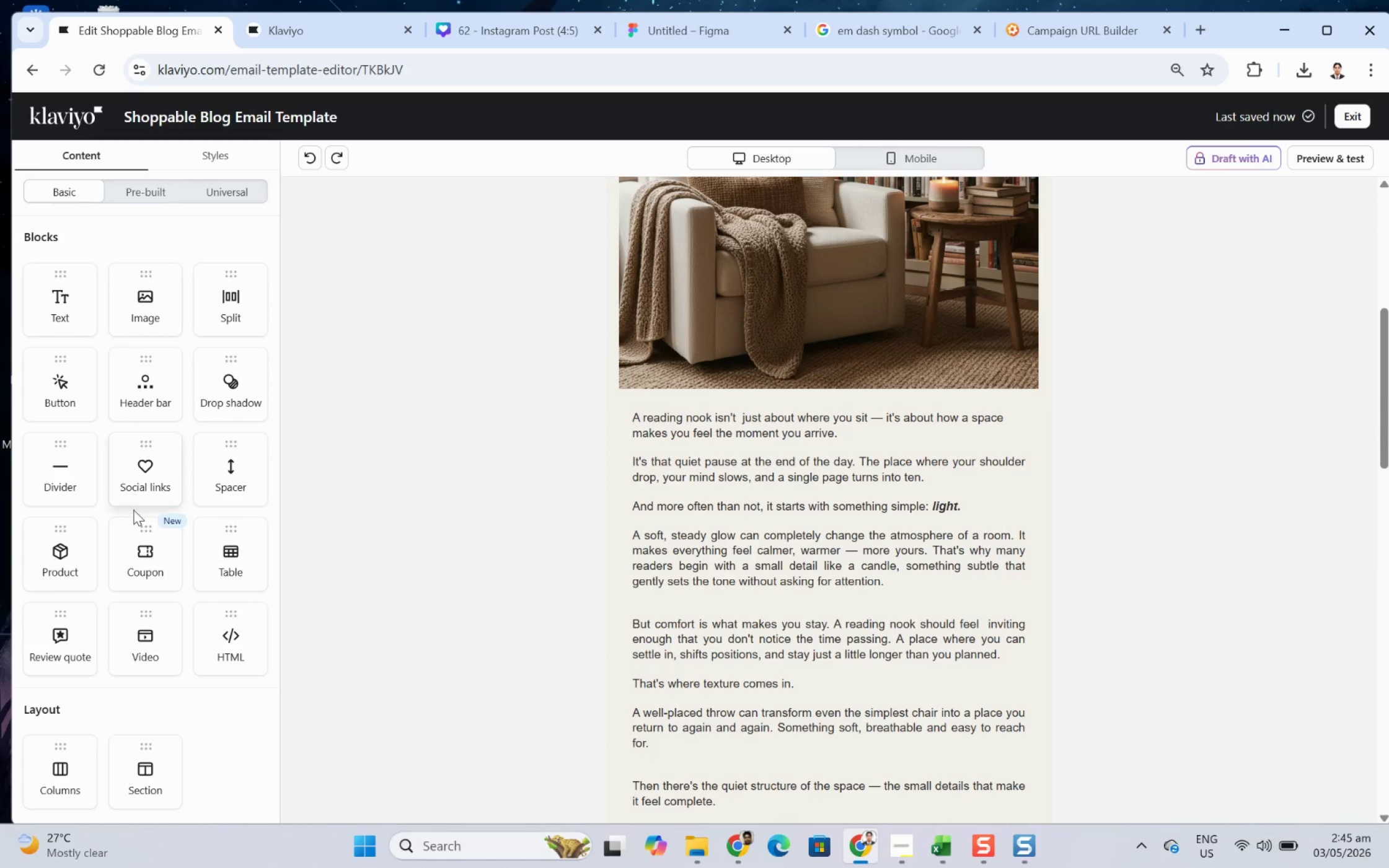 
scroll: coordinate [134, 513], scroll_direction: down, amount: 3.0
 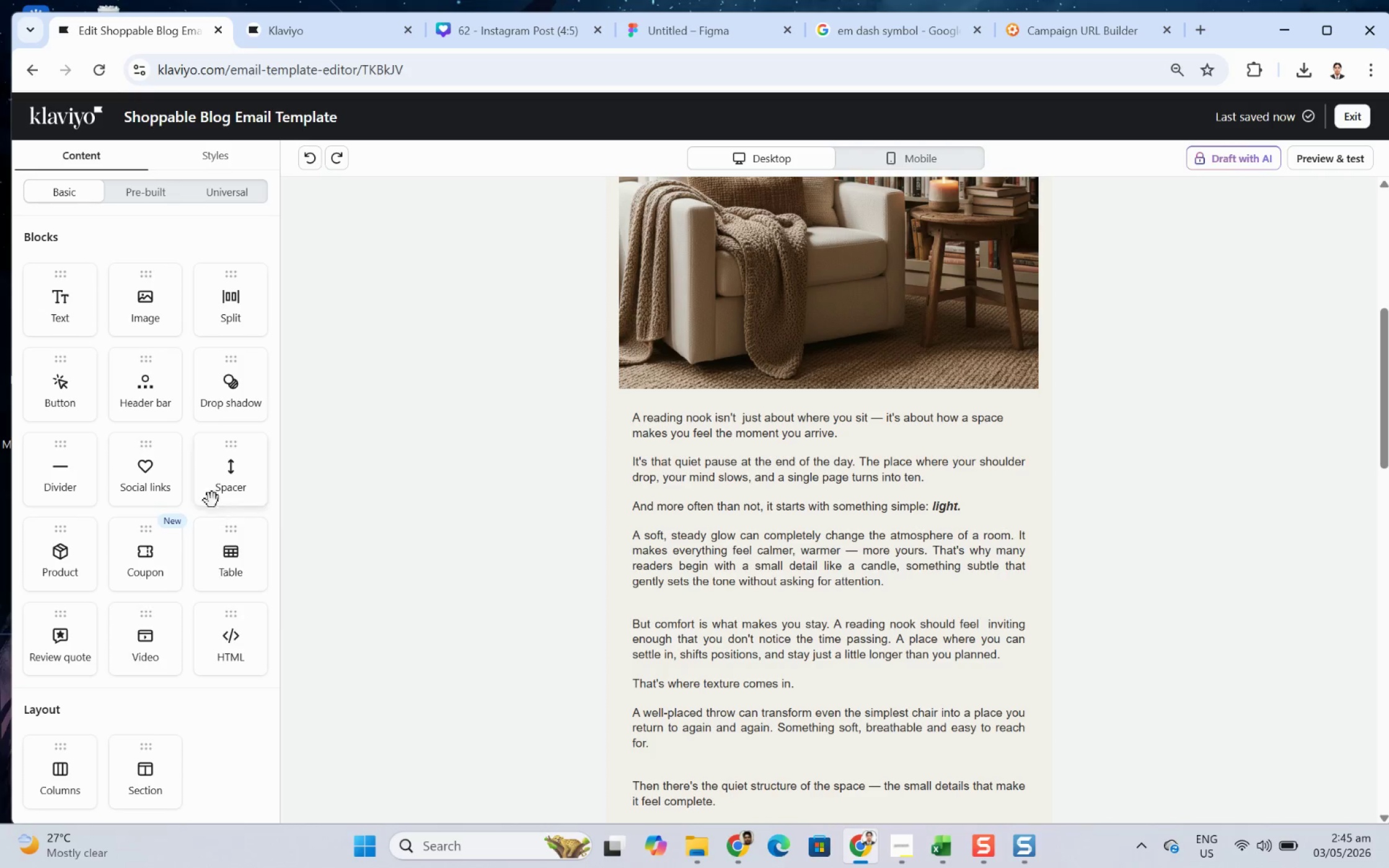 
scroll: coordinate [1075, 483], scroll_direction: up, amount: 6.0
 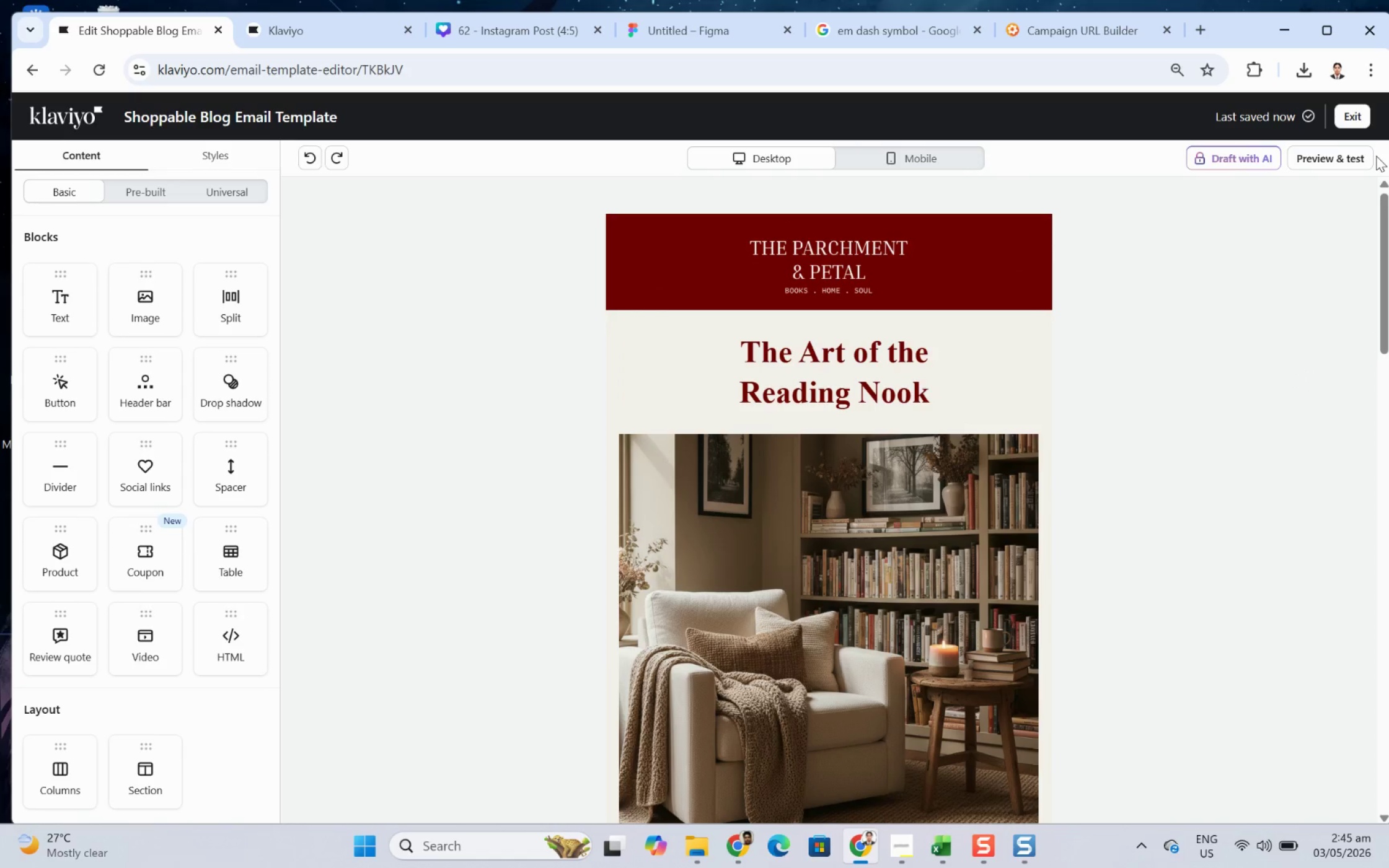 
wait(8.79)
 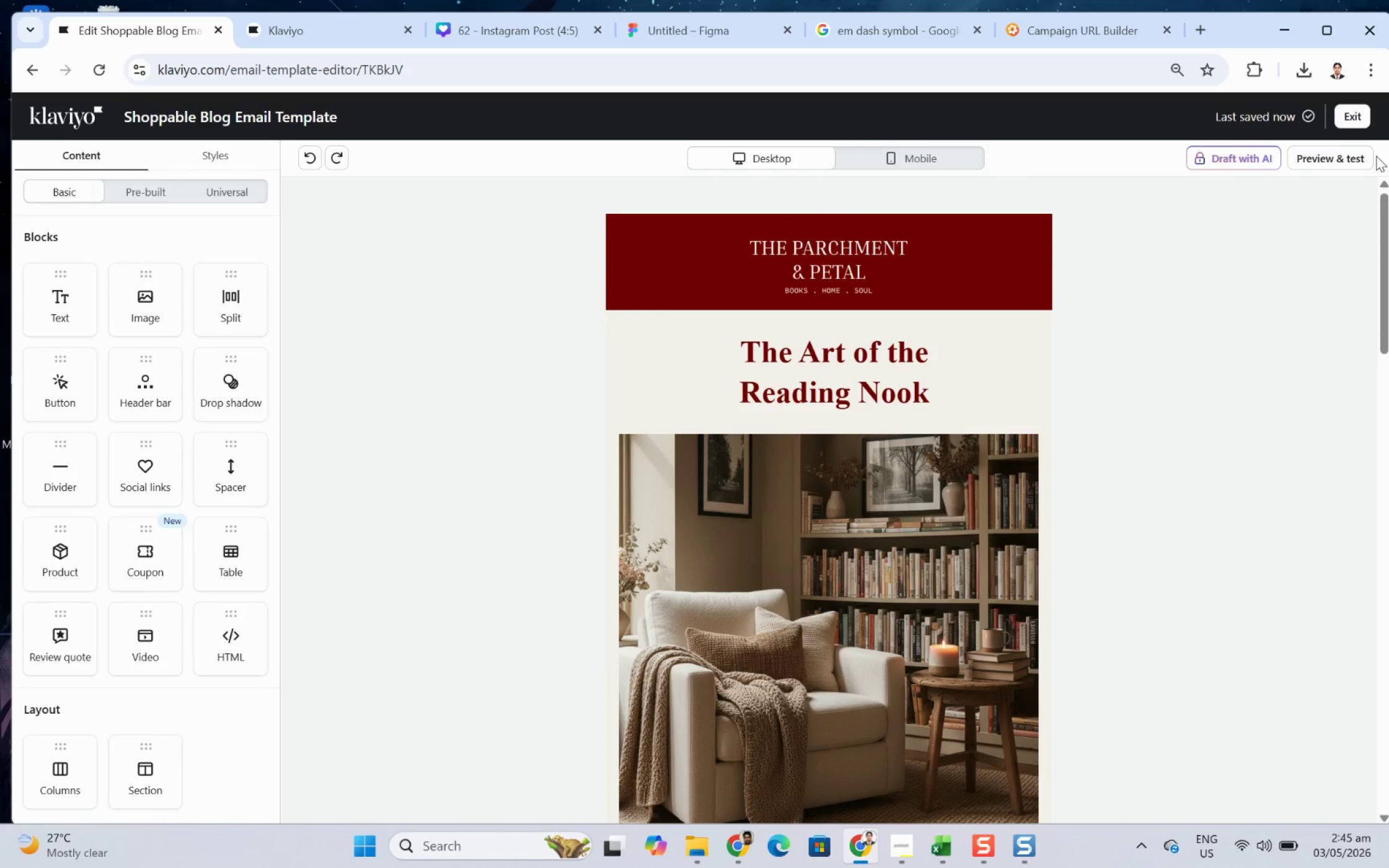 
left_click([974, 848])
 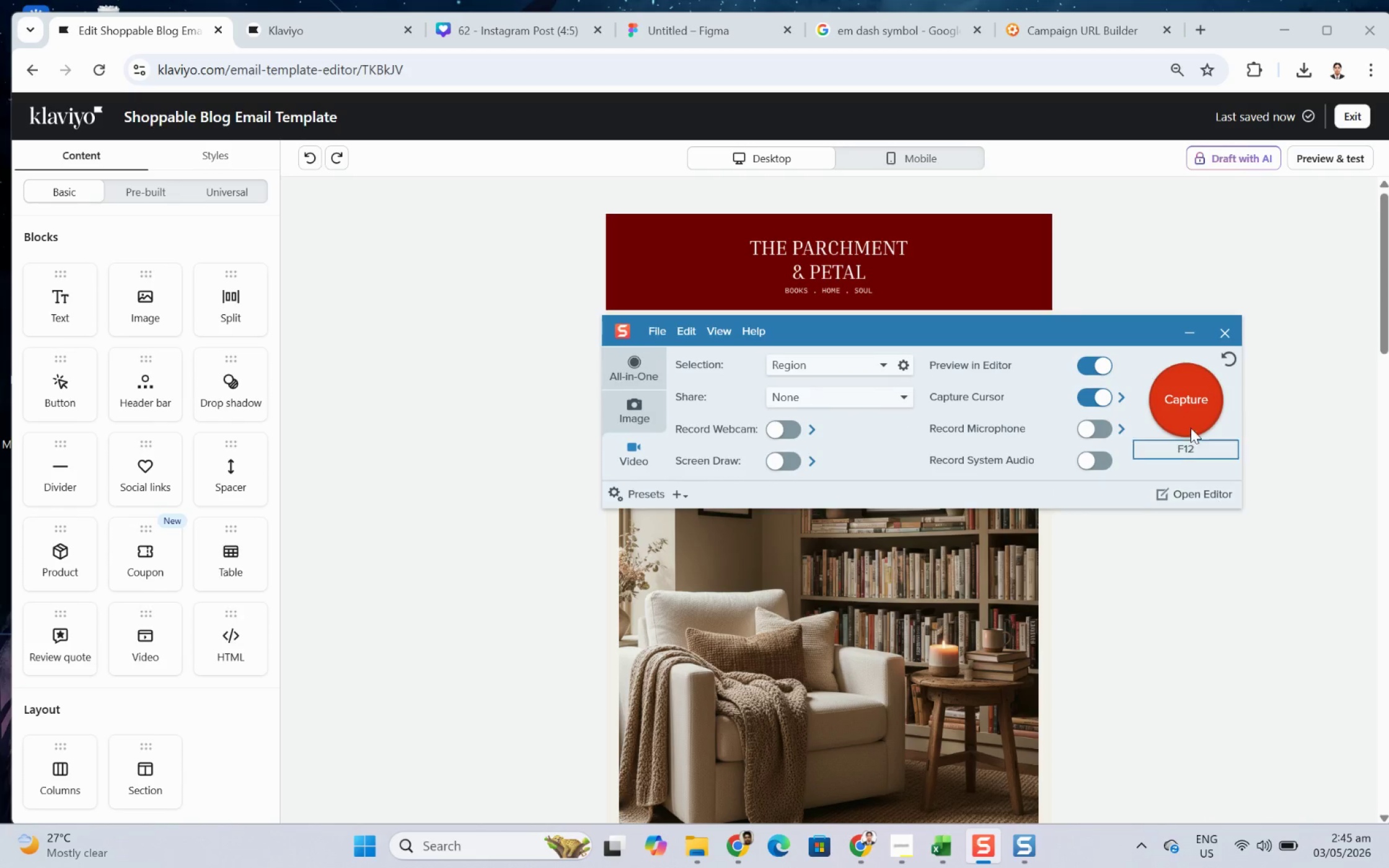 
left_click([1184, 412])
 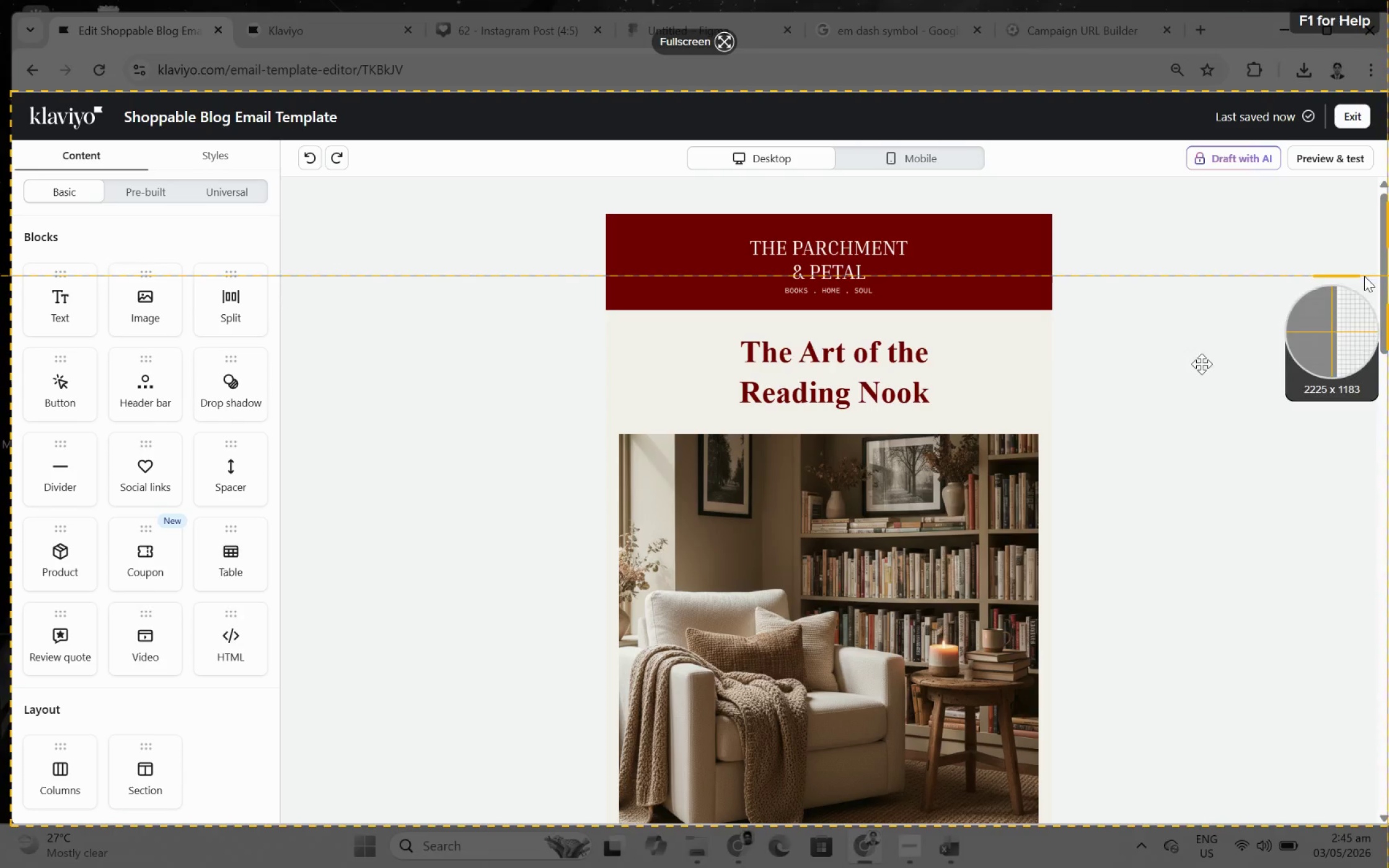 
left_click([1266, 276])
 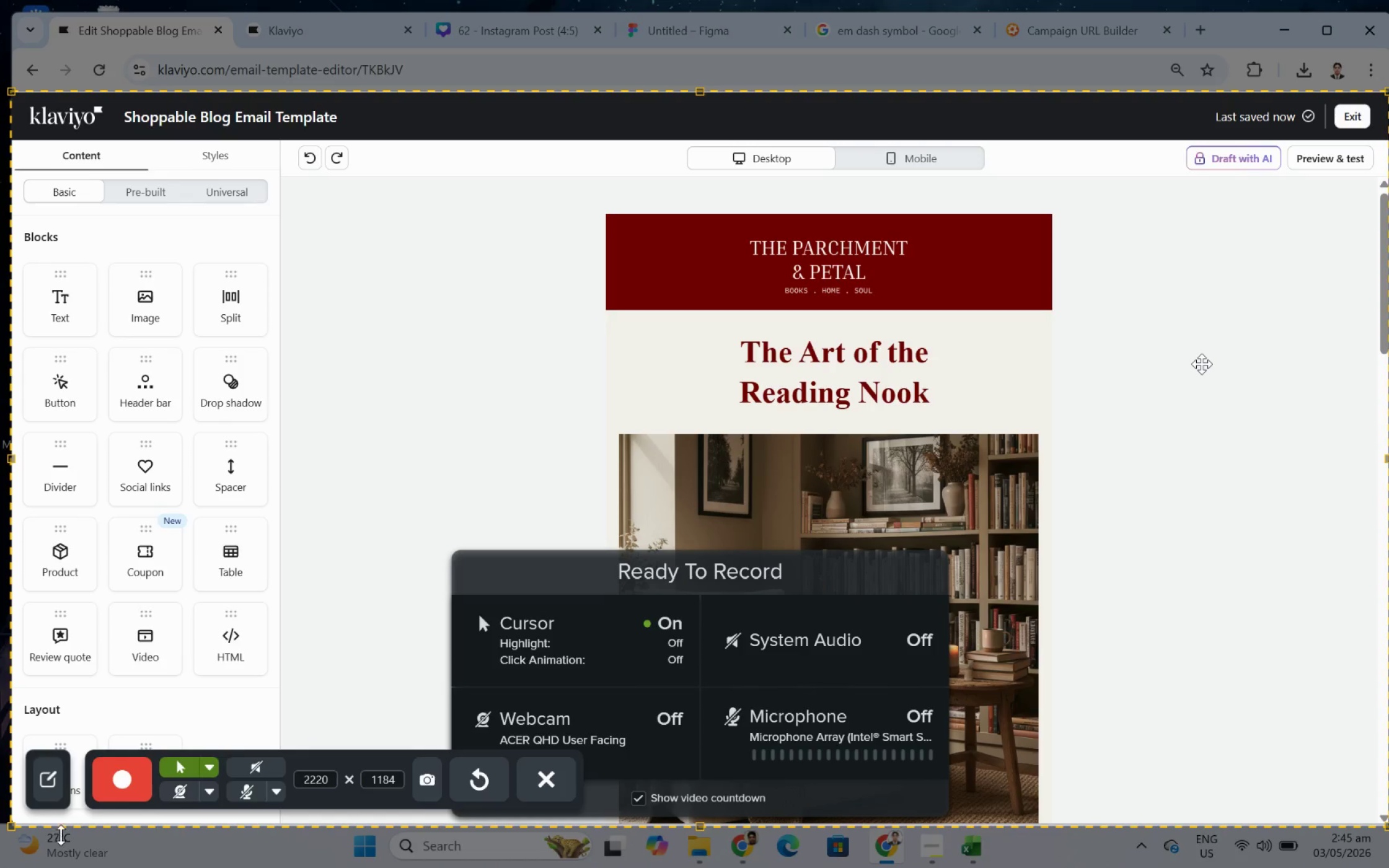 
left_click([141, 781])
 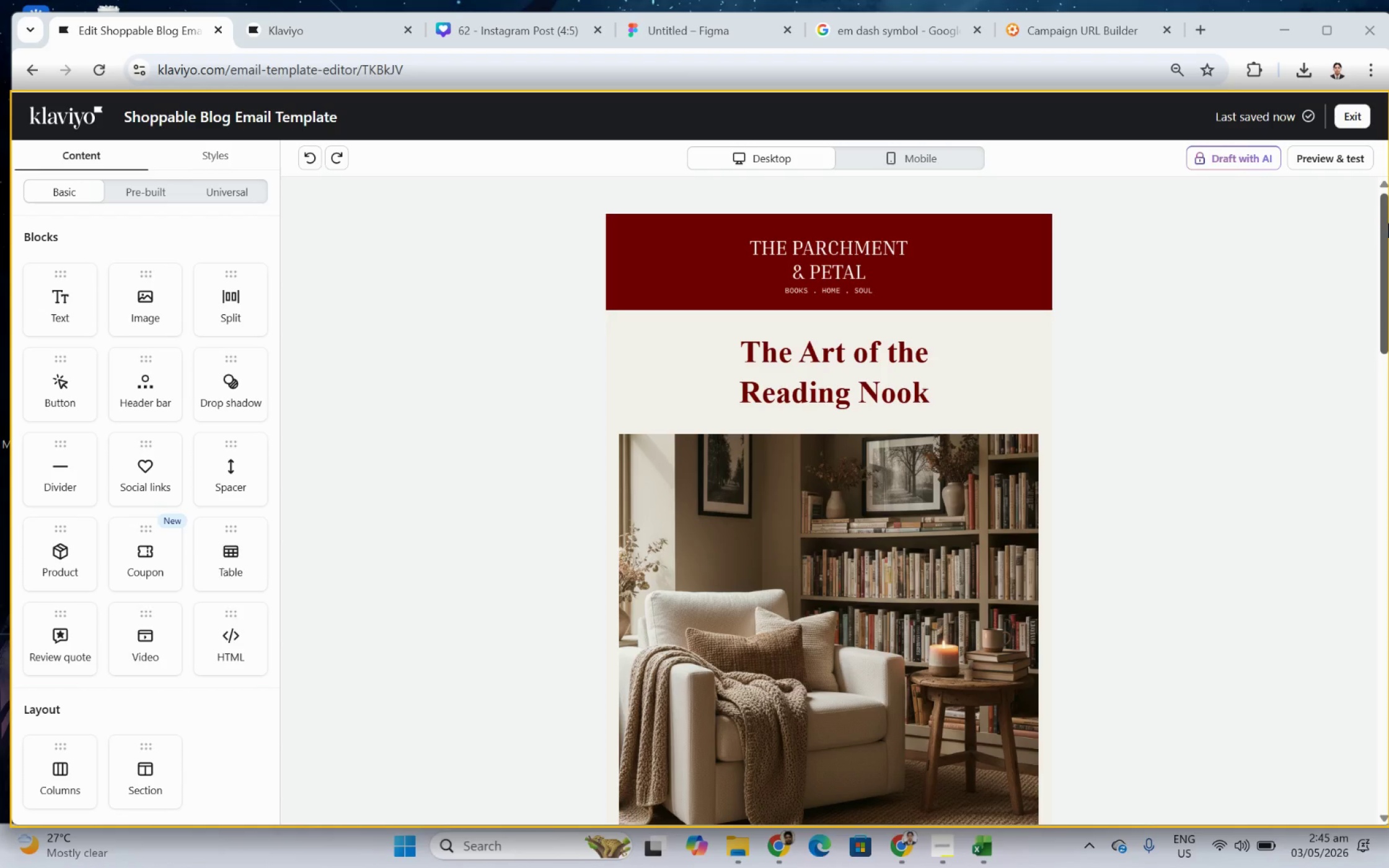 
left_click_drag(start_coordinate=[1385, 216], to_coordinate=[1323, 646])
 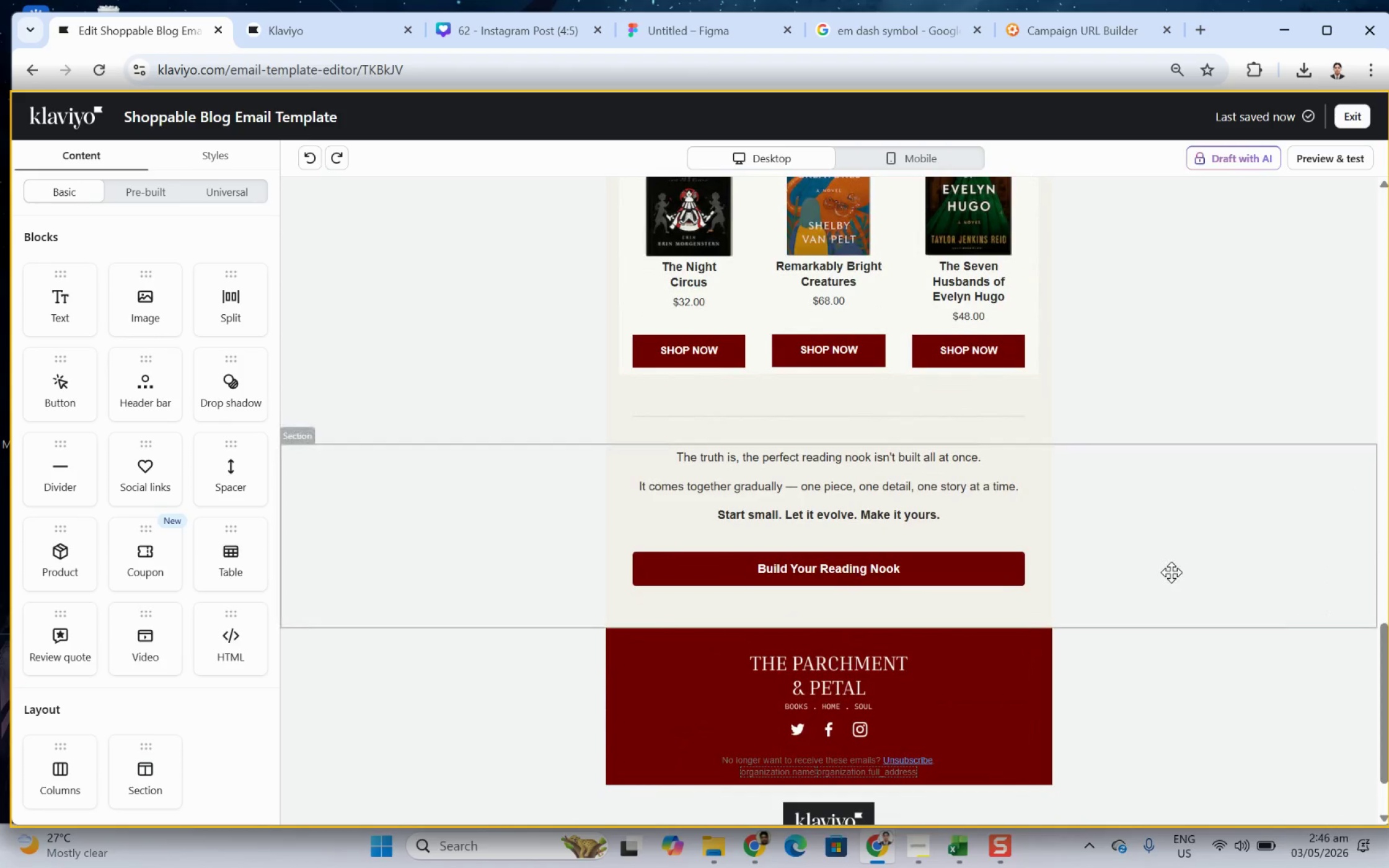 
left_click([1171, 572])
 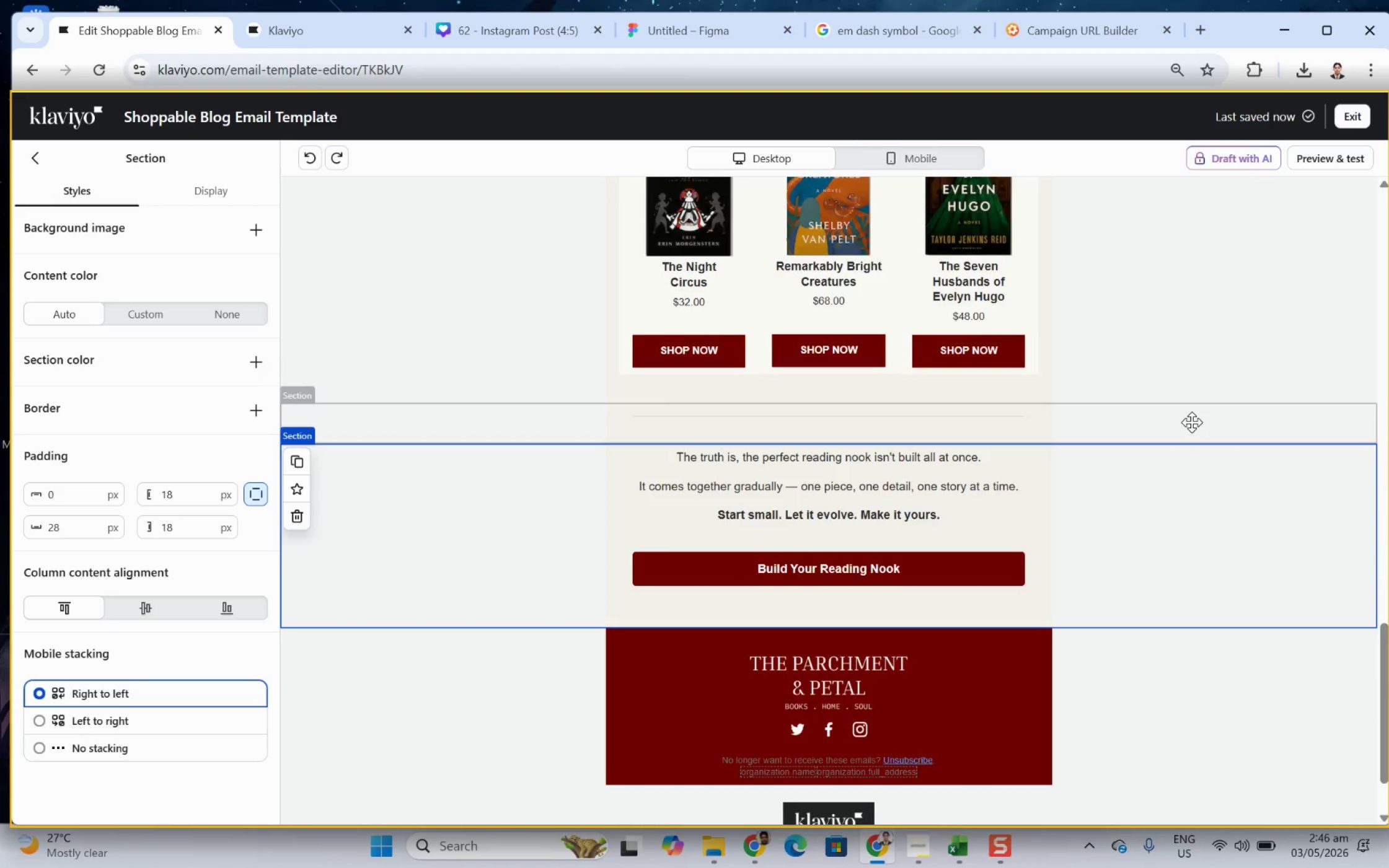 
scroll: coordinate [1191, 422], scroll_direction: up, amount: 4.0
 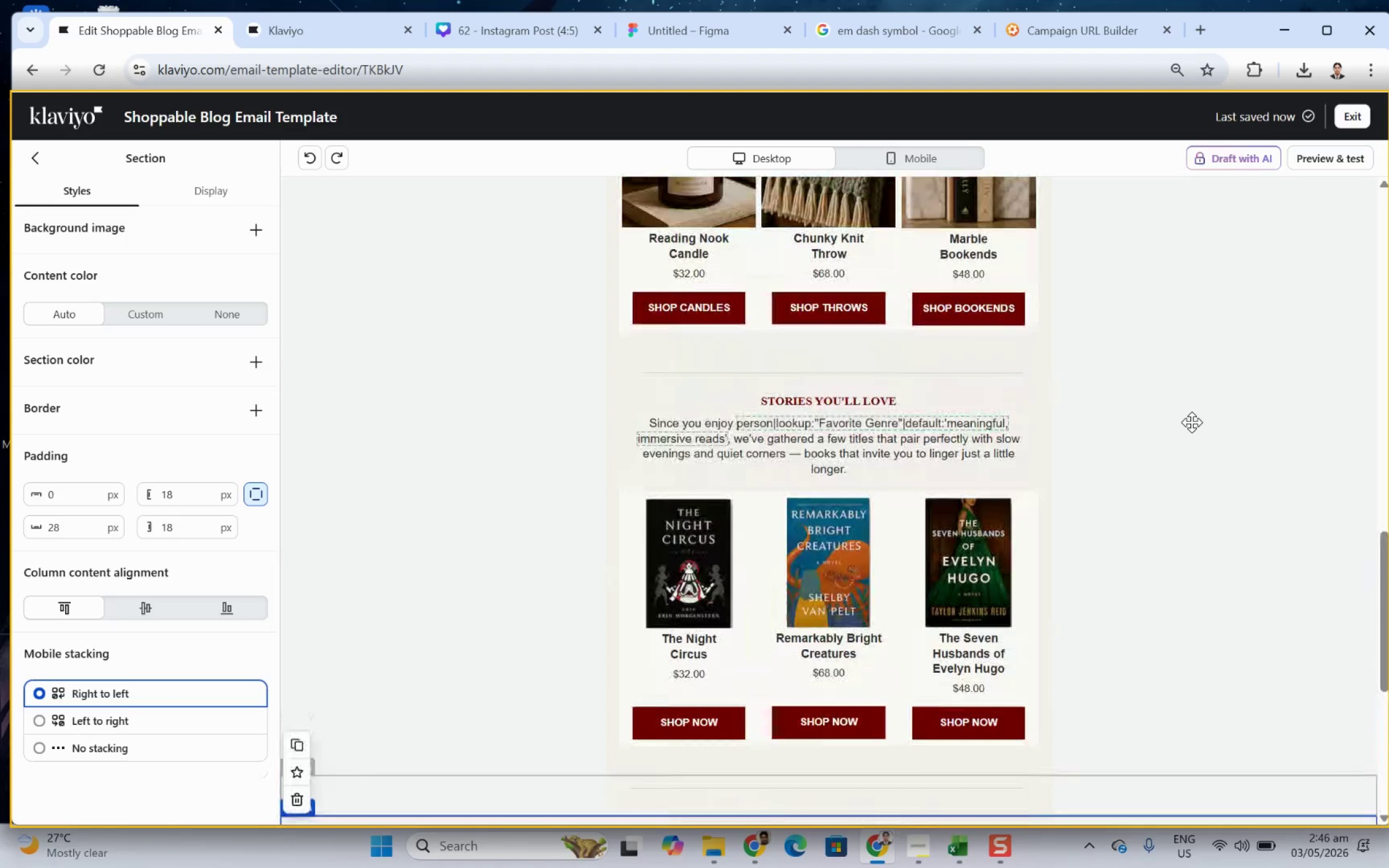 
left_click([1191, 422])
 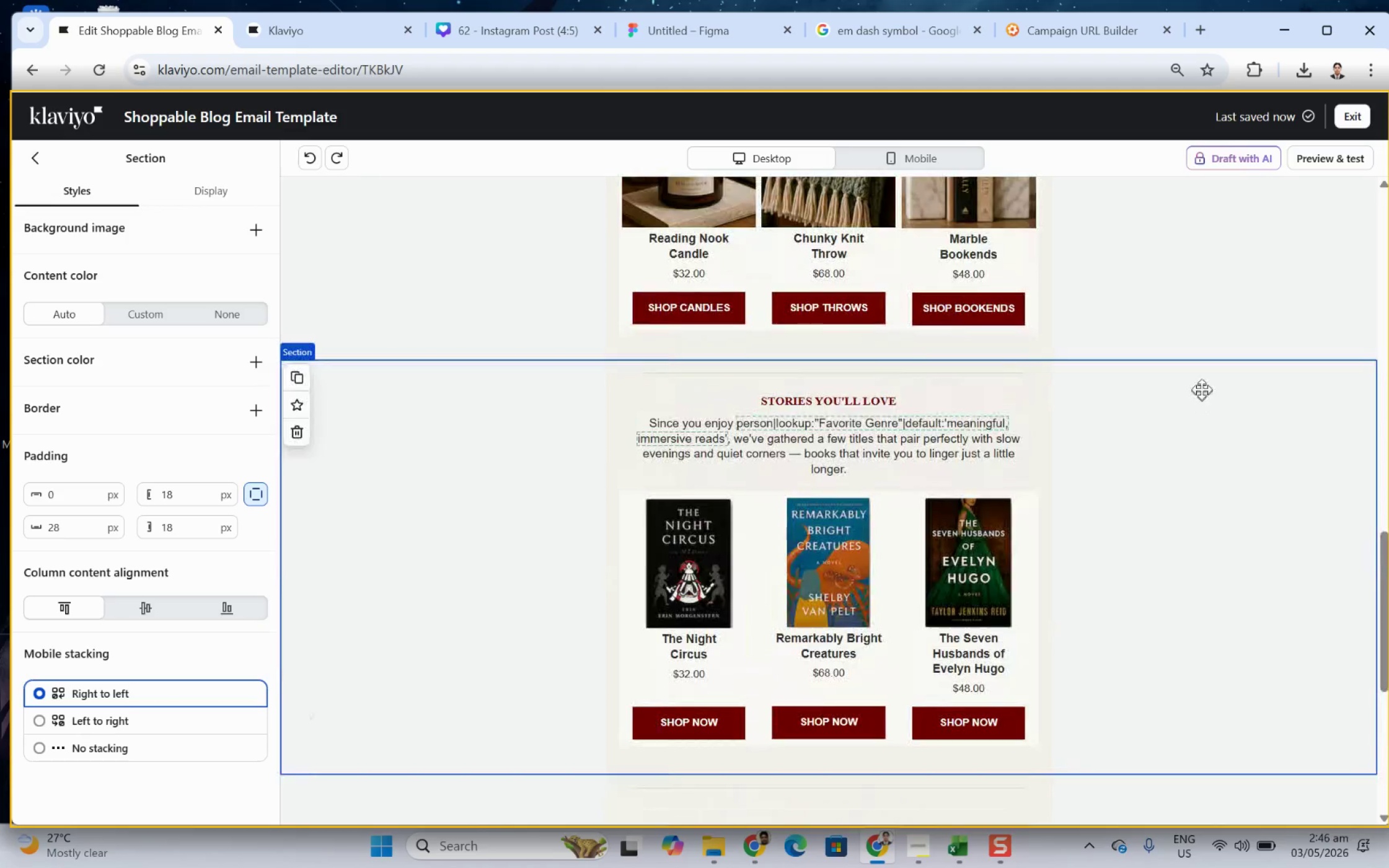 
scroll: coordinate [1201, 388], scroll_direction: up, amount: 3.0
 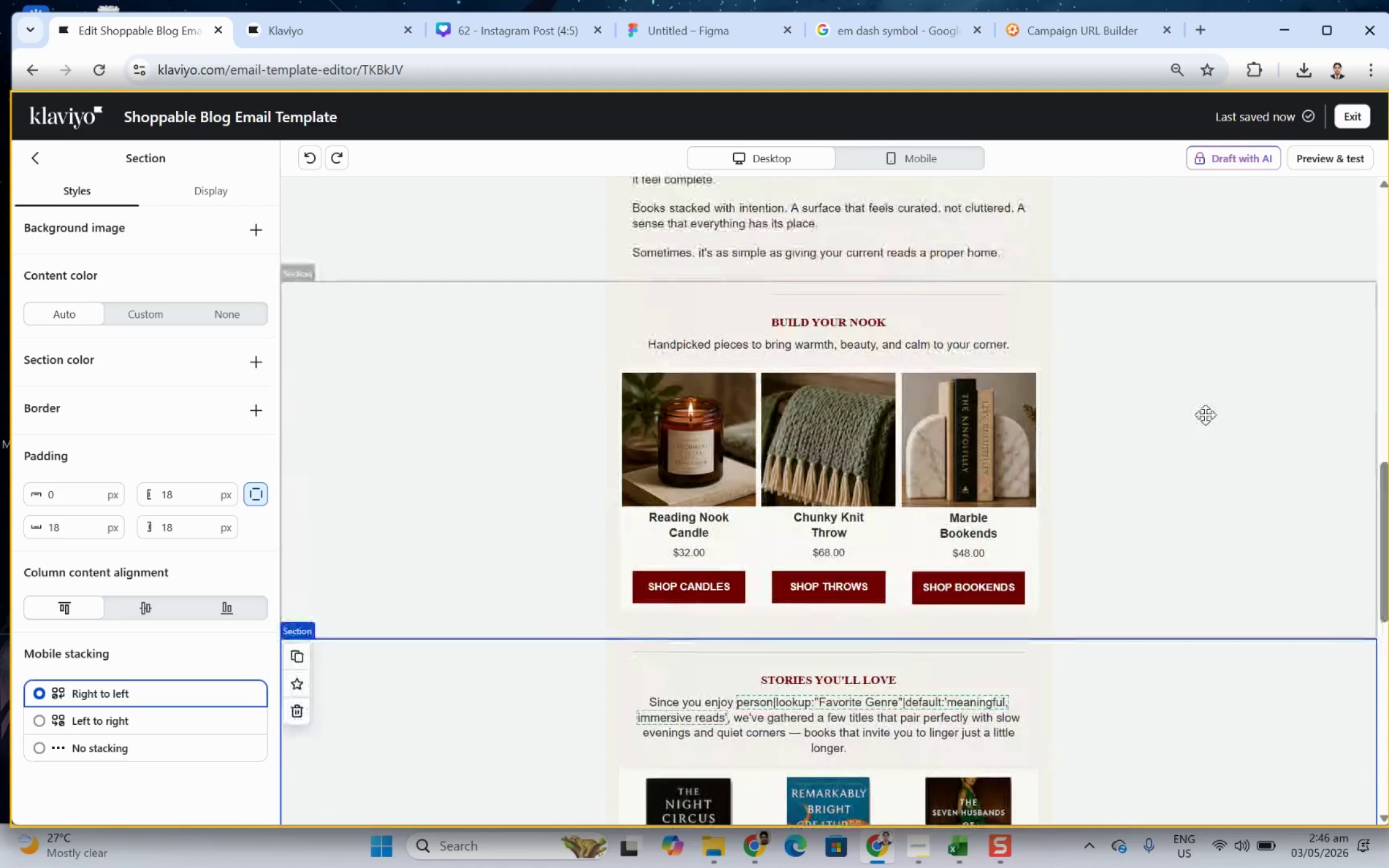 
left_click([1205, 414])
 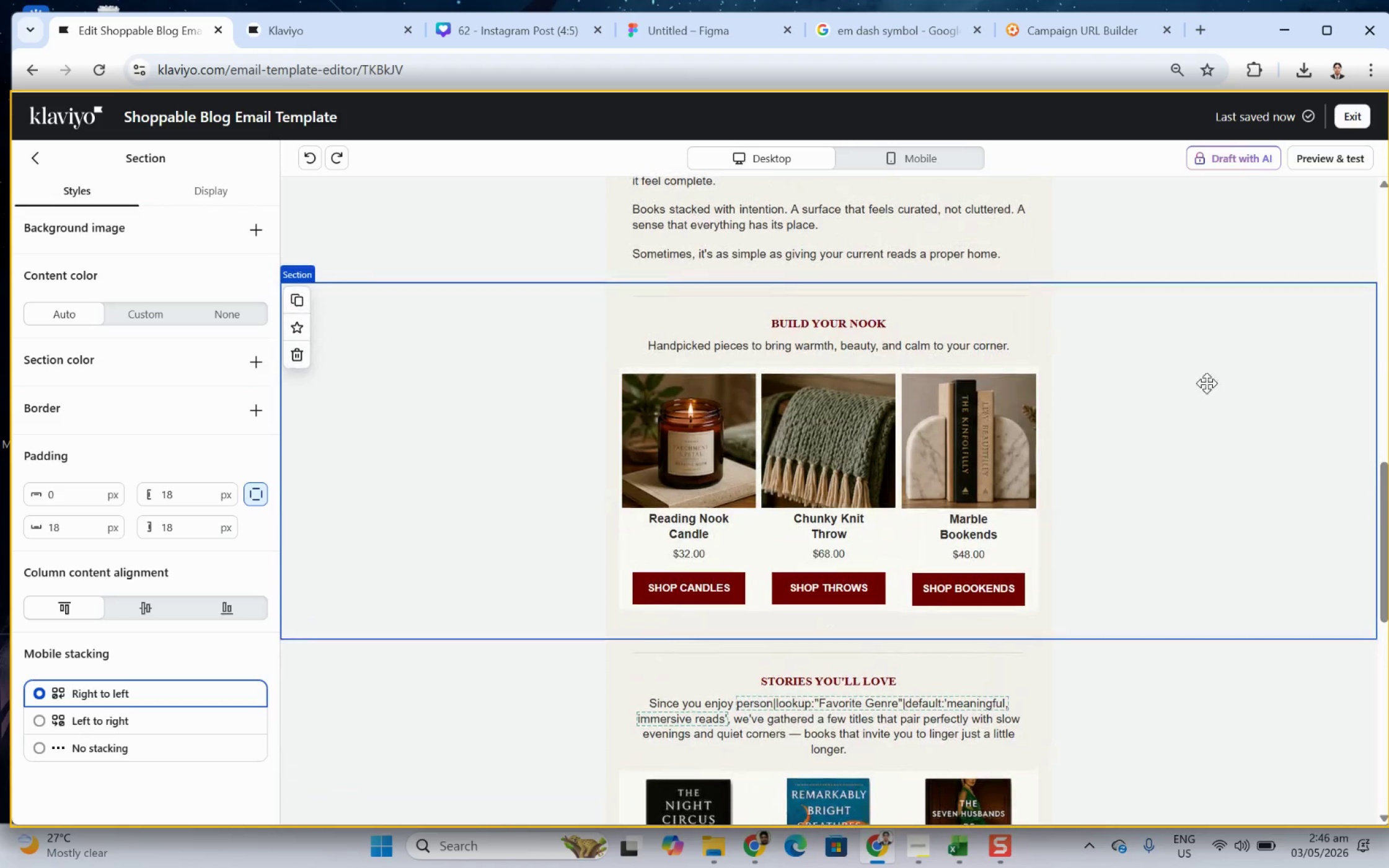 
scroll: coordinate [1206, 383], scroll_direction: up, amount: 4.0
 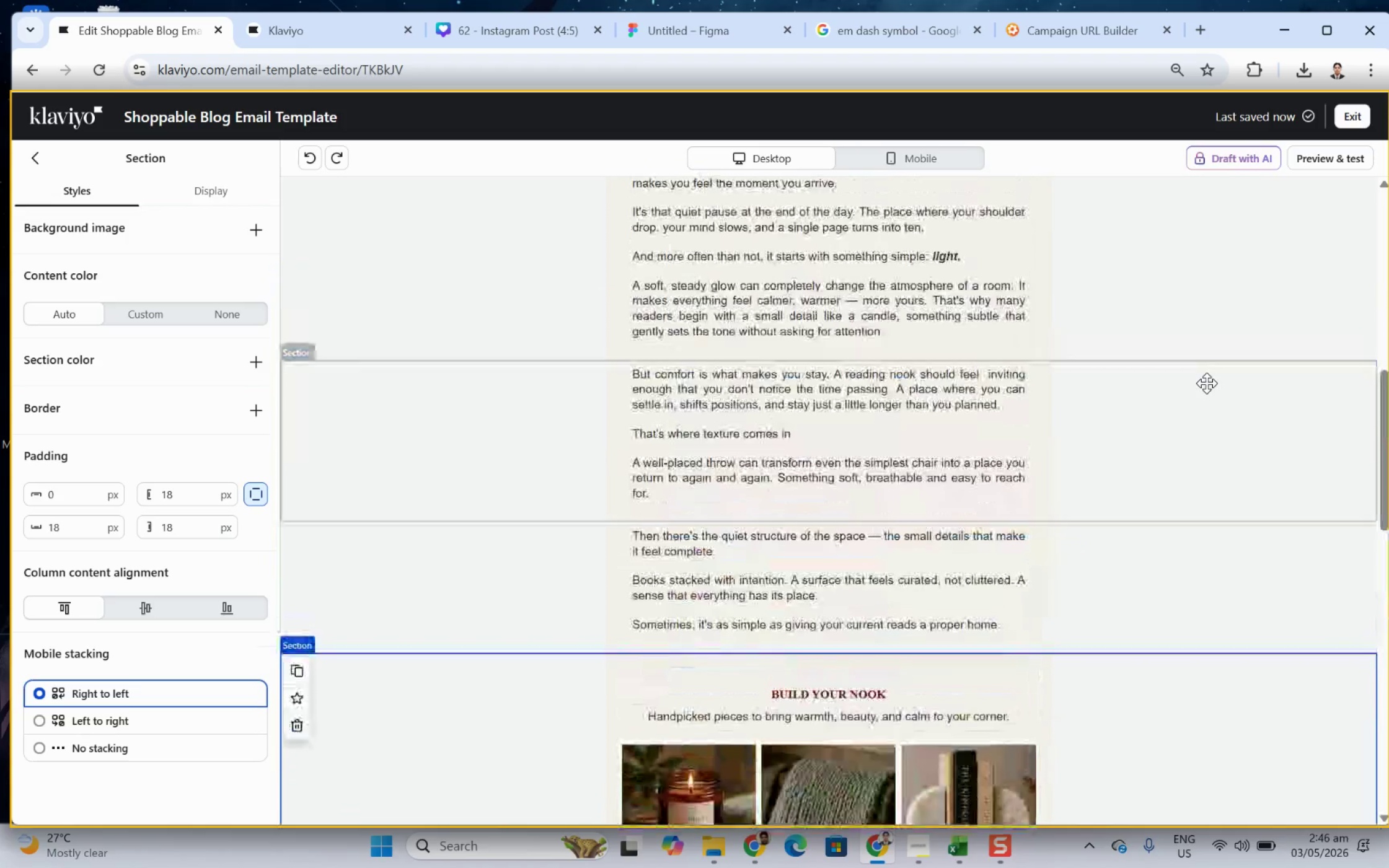 
left_click([1206, 383])
 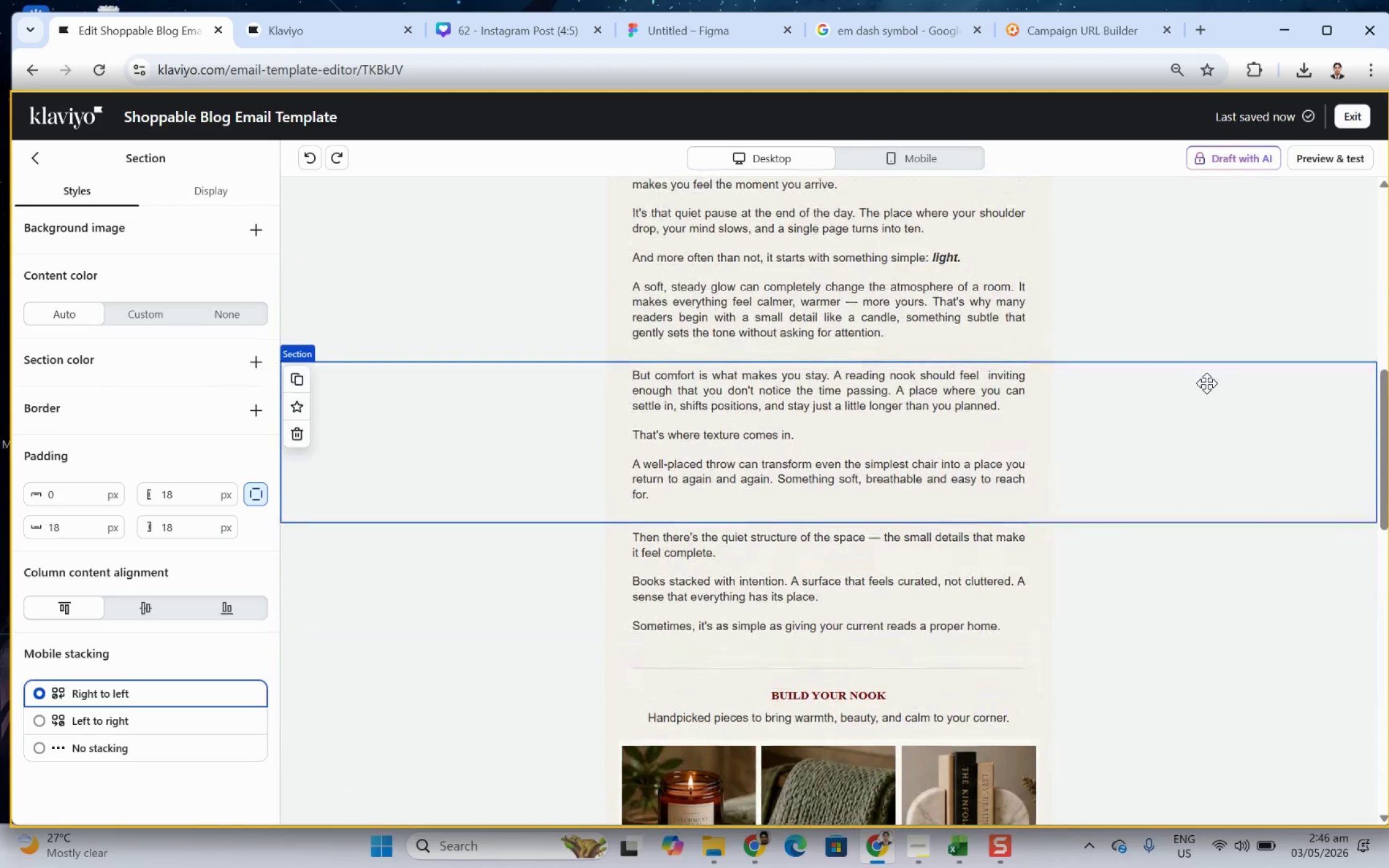 
scroll: coordinate [1206, 383], scroll_direction: up, amount: 3.0
 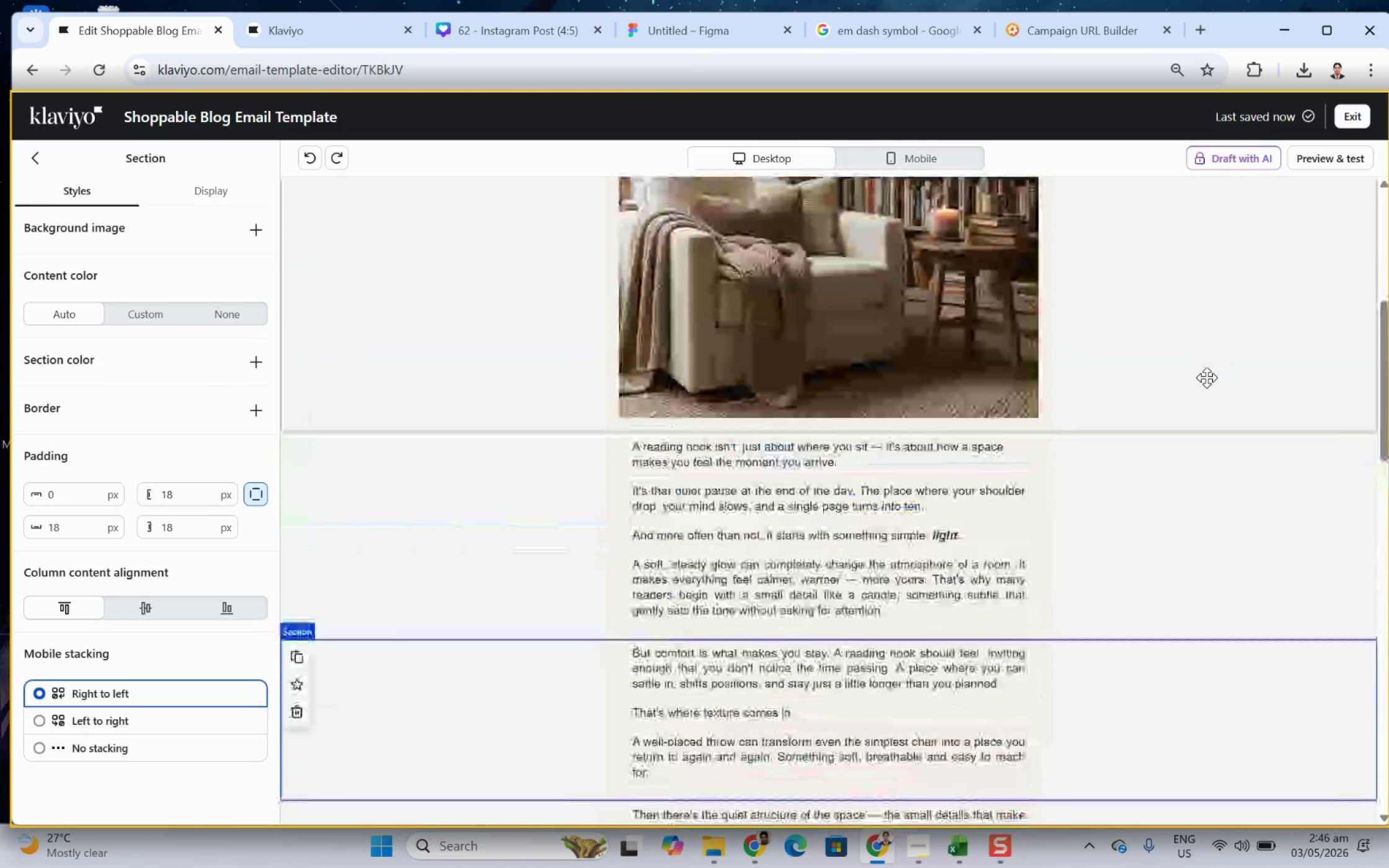 
left_click([1193, 320])
 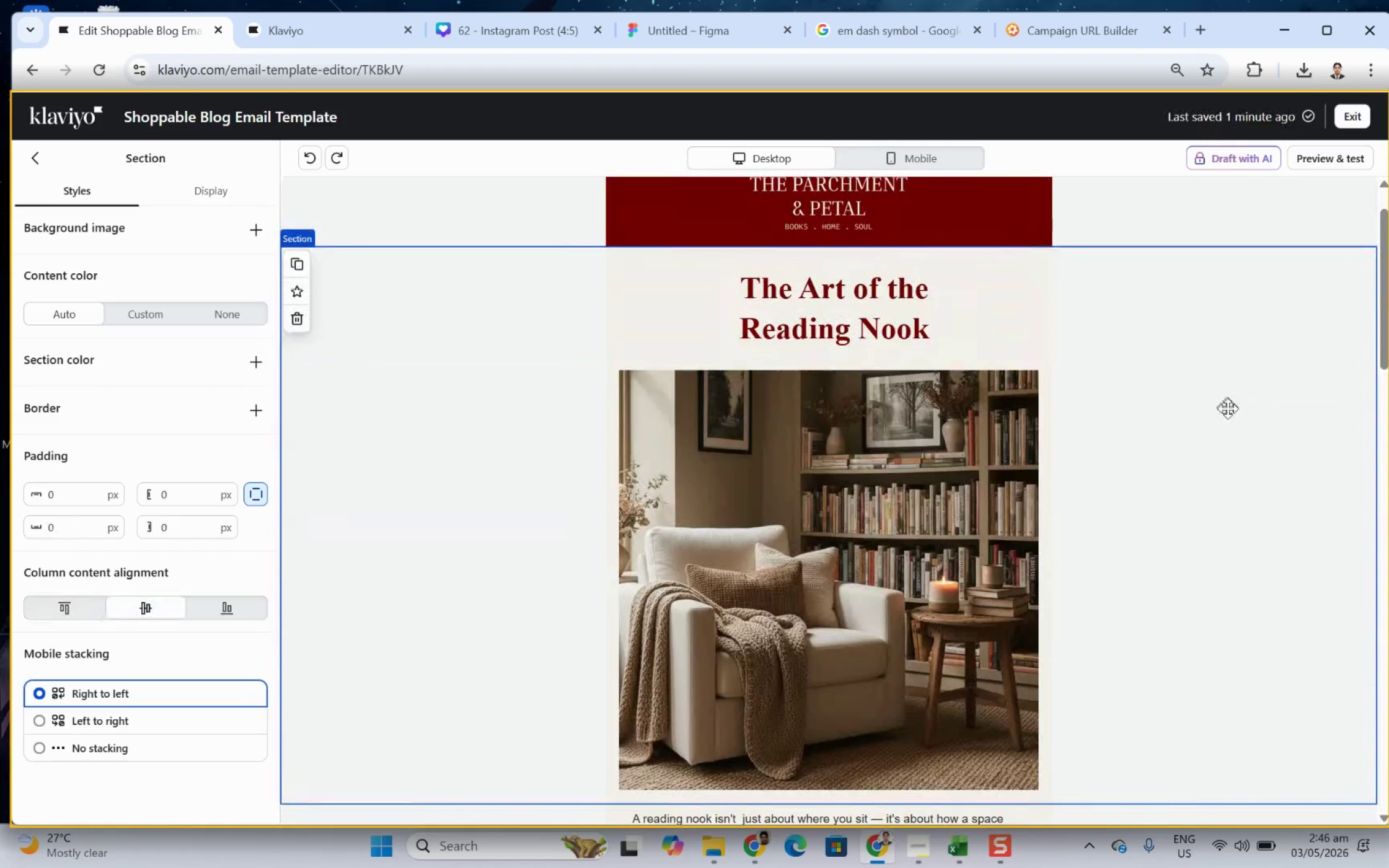 
scroll: coordinate [1201, 368], scroll_direction: up, amount: 4.0
 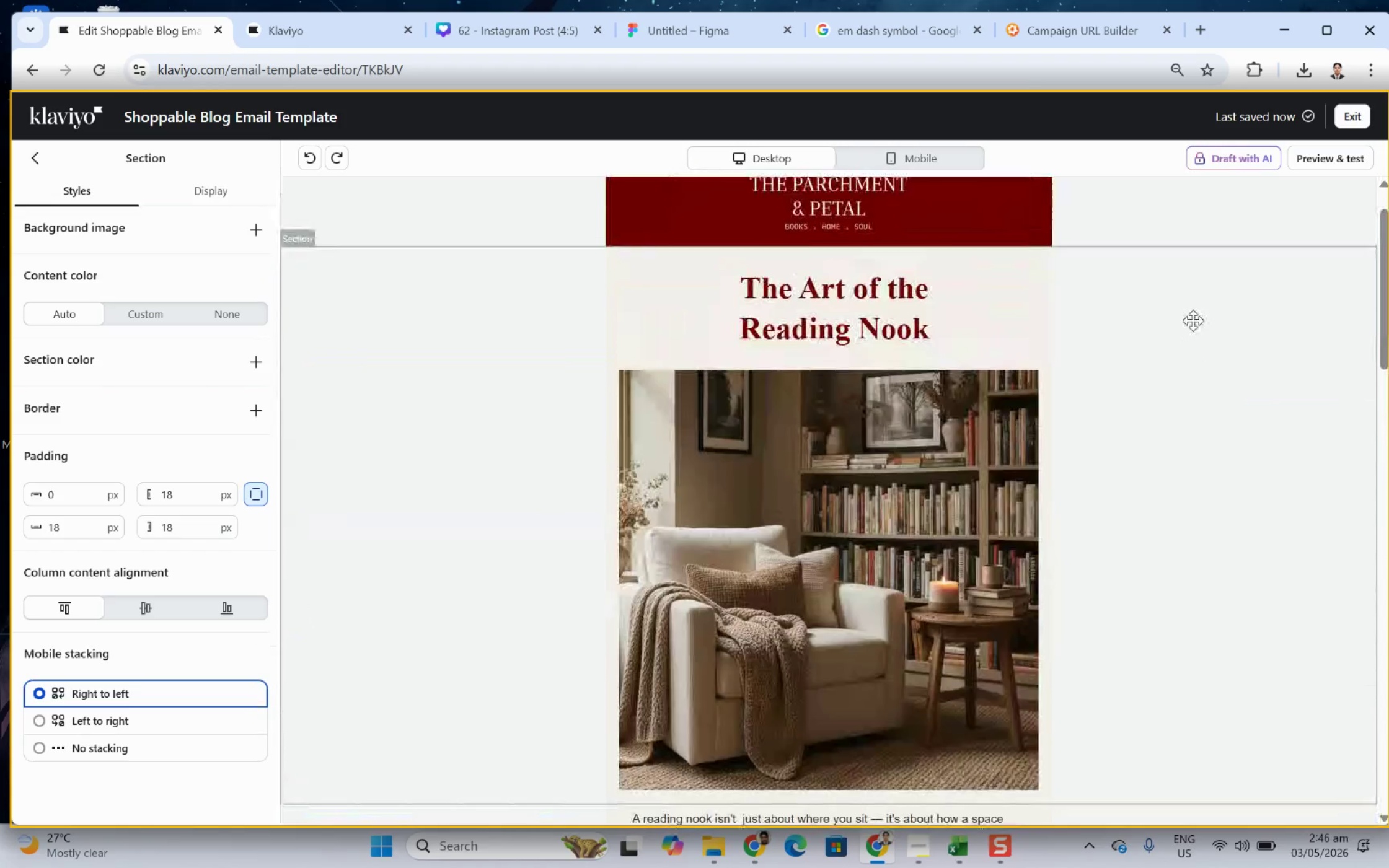 
scroll: coordinate [1230, 416], scroll_direction: down, amount: 1.0
 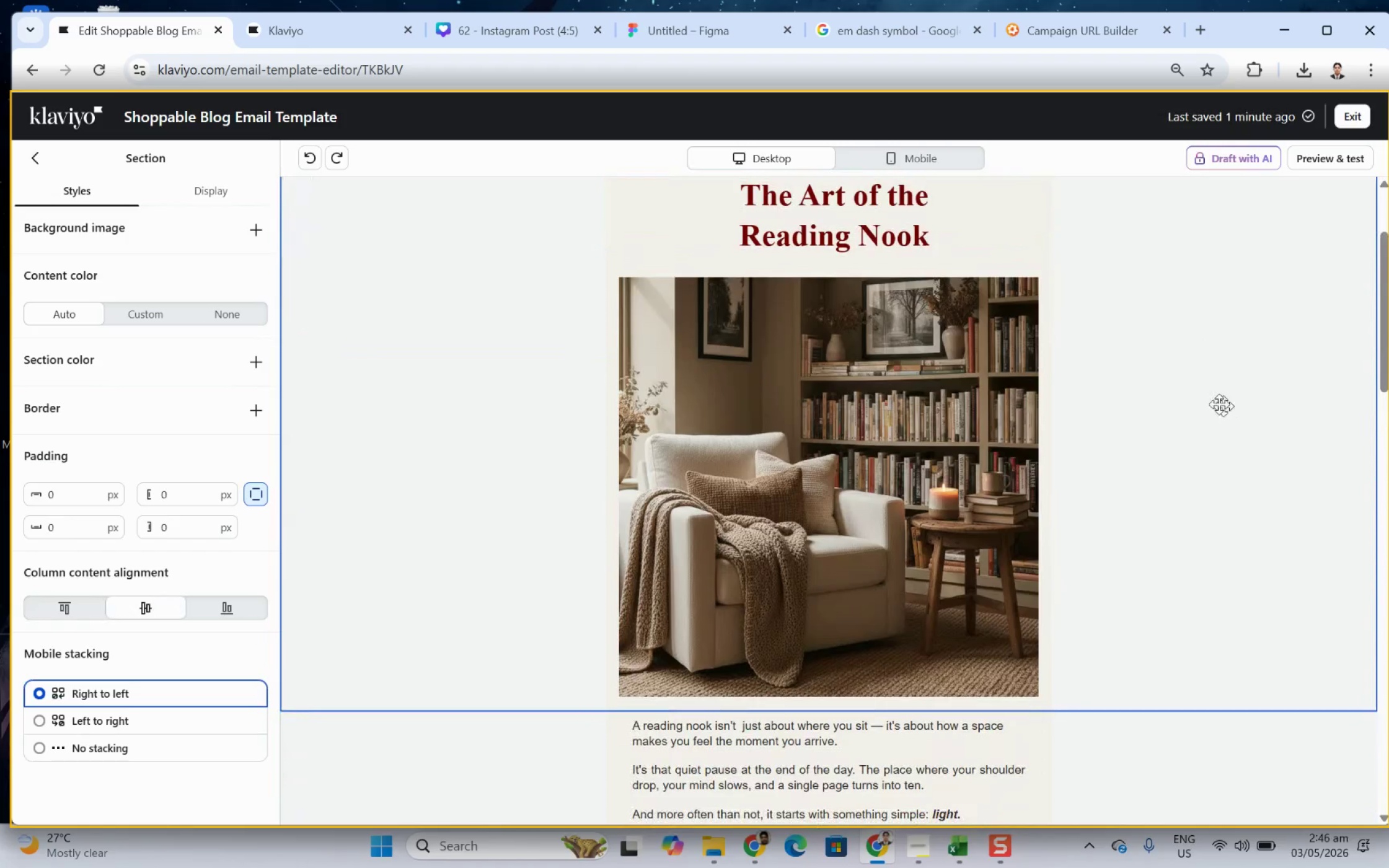 
scroll: coordinate [1207, 396], scroll_direction: up, amount: 1.0
 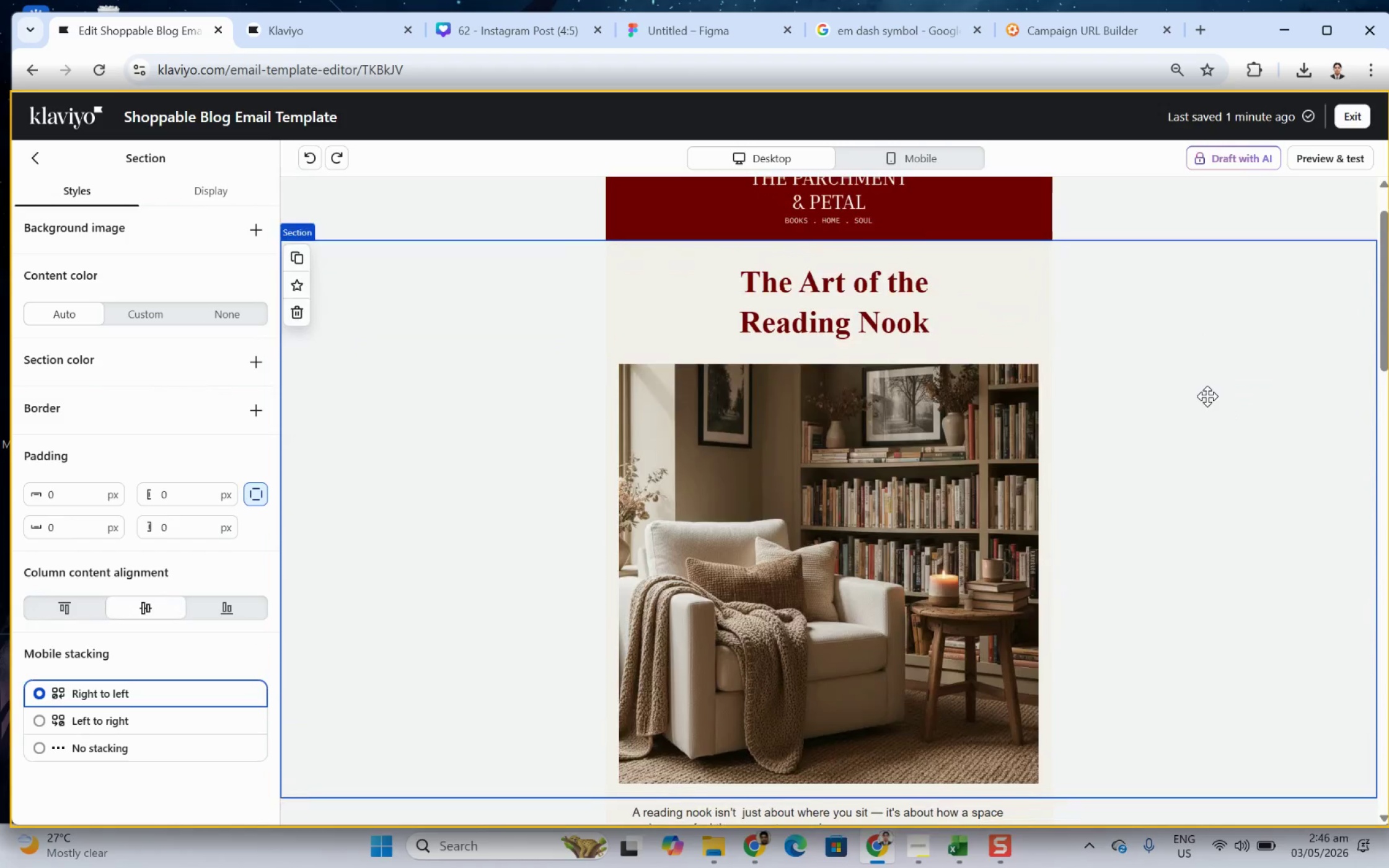 
scroll: coordinate [1157, 447], scroll_direction: down, amount: 9.0
 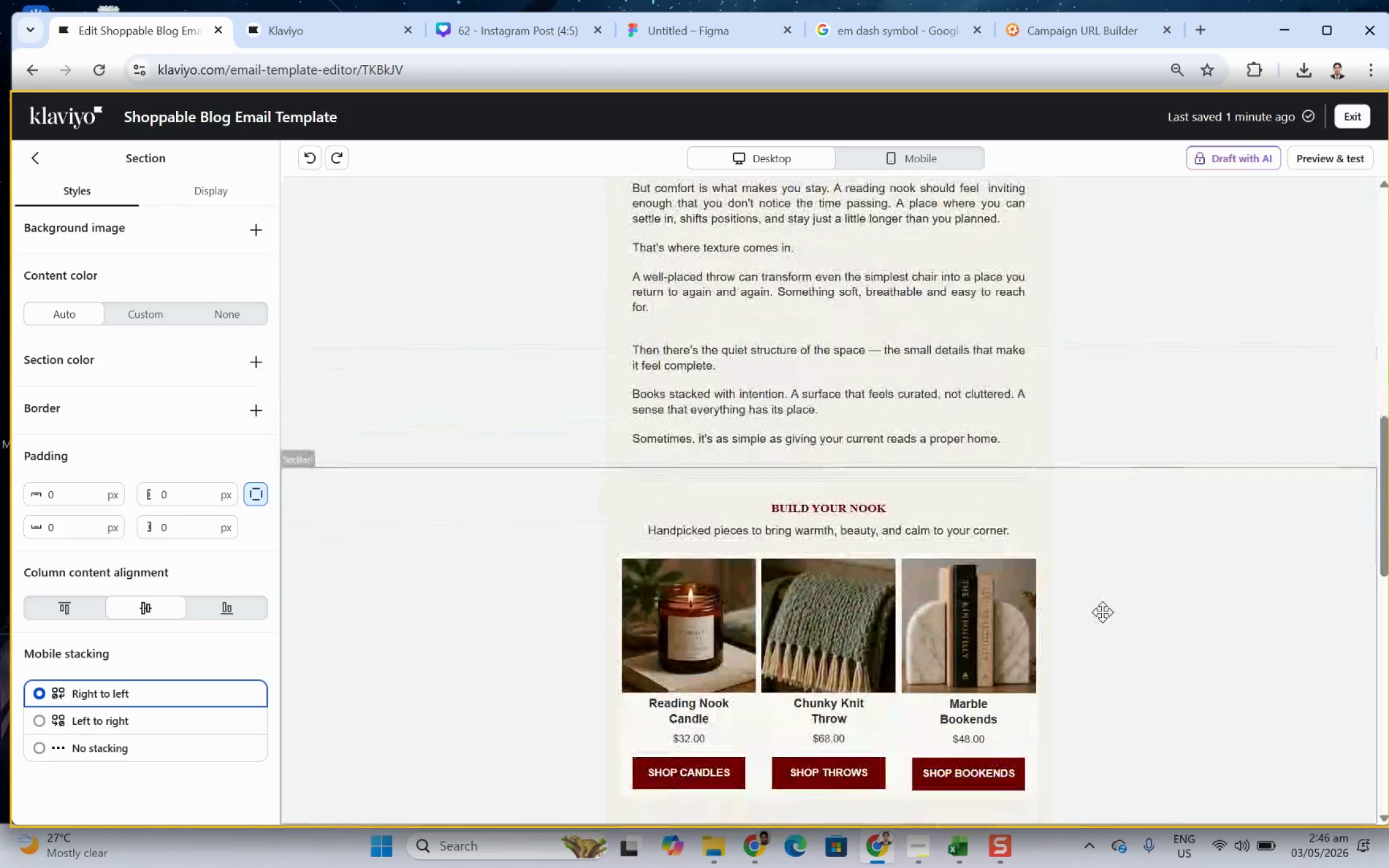 
left_click([1102, 612])
 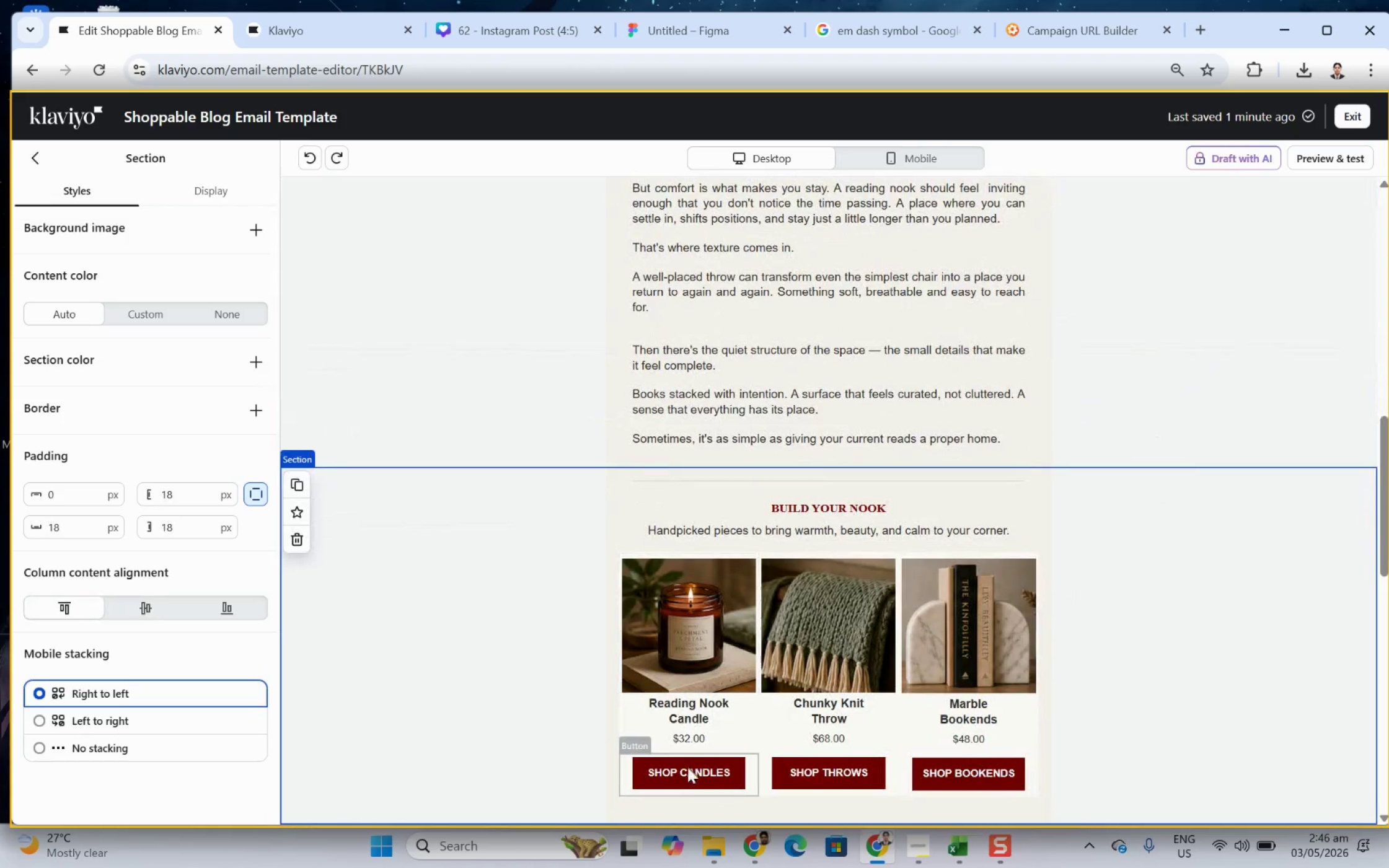 
left_click([692, 781])
 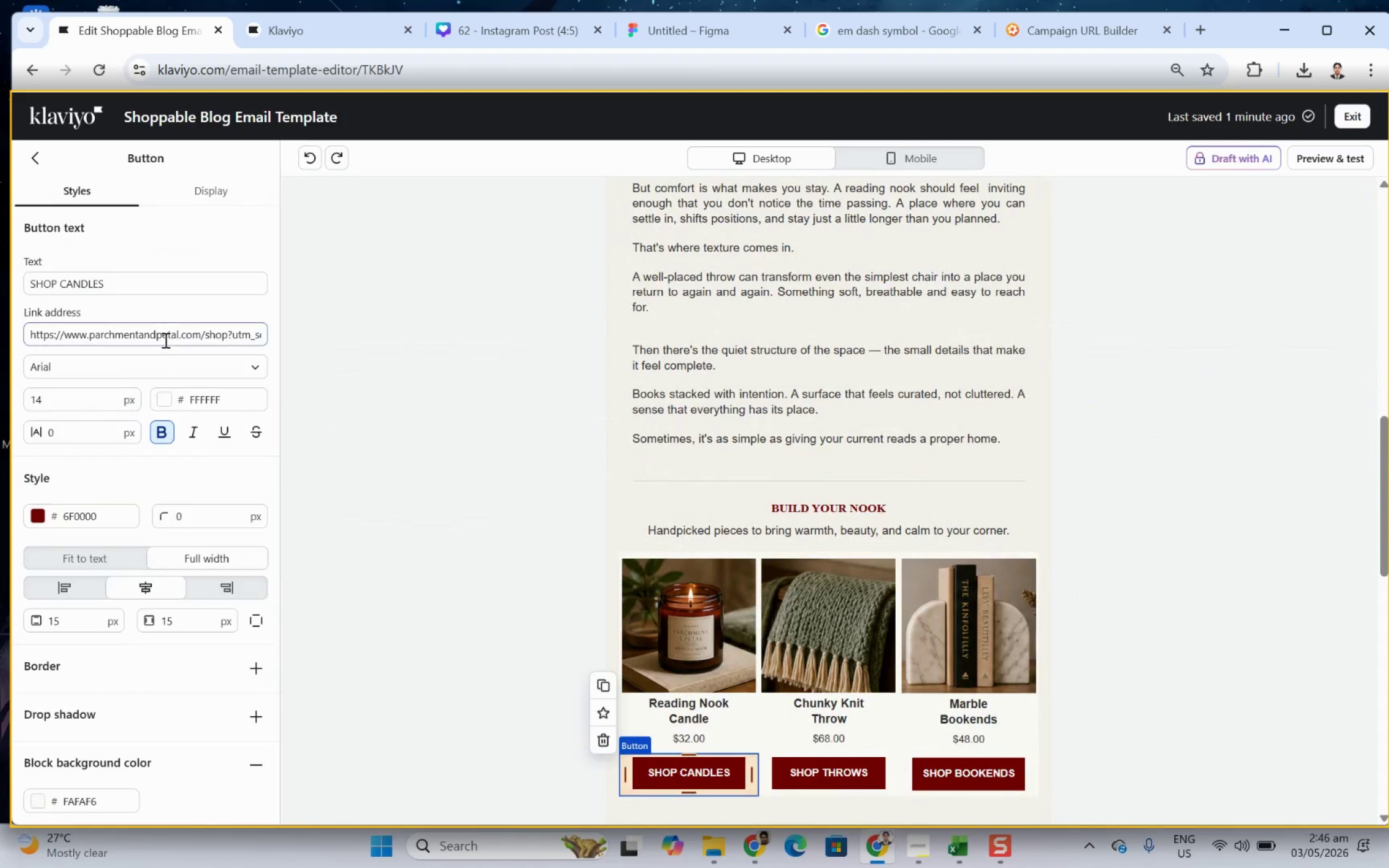 
left_click_drag(start_coordinate=[164, 340], to_coordinate=[185, 340])
 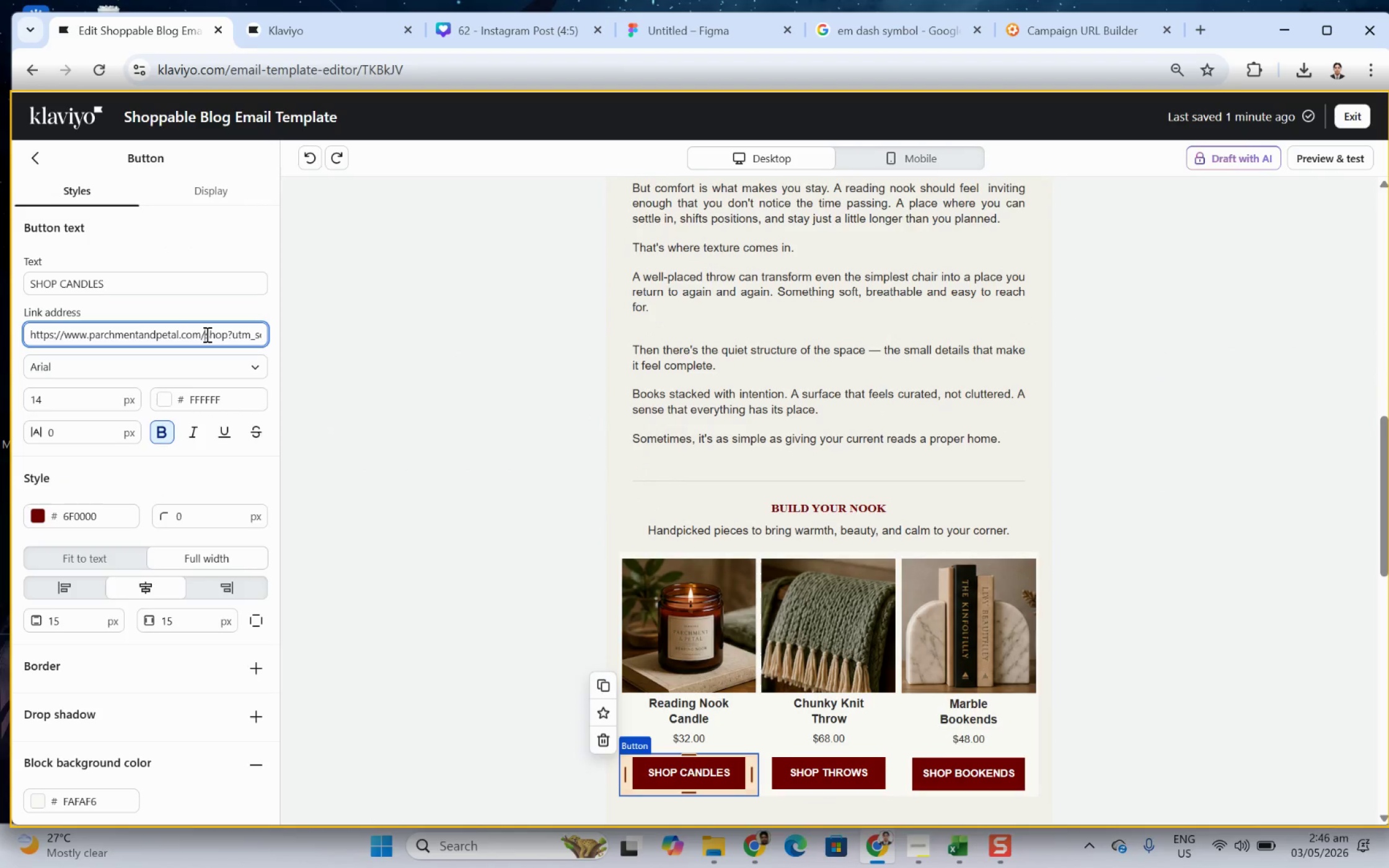 
left_click([206, 334])
 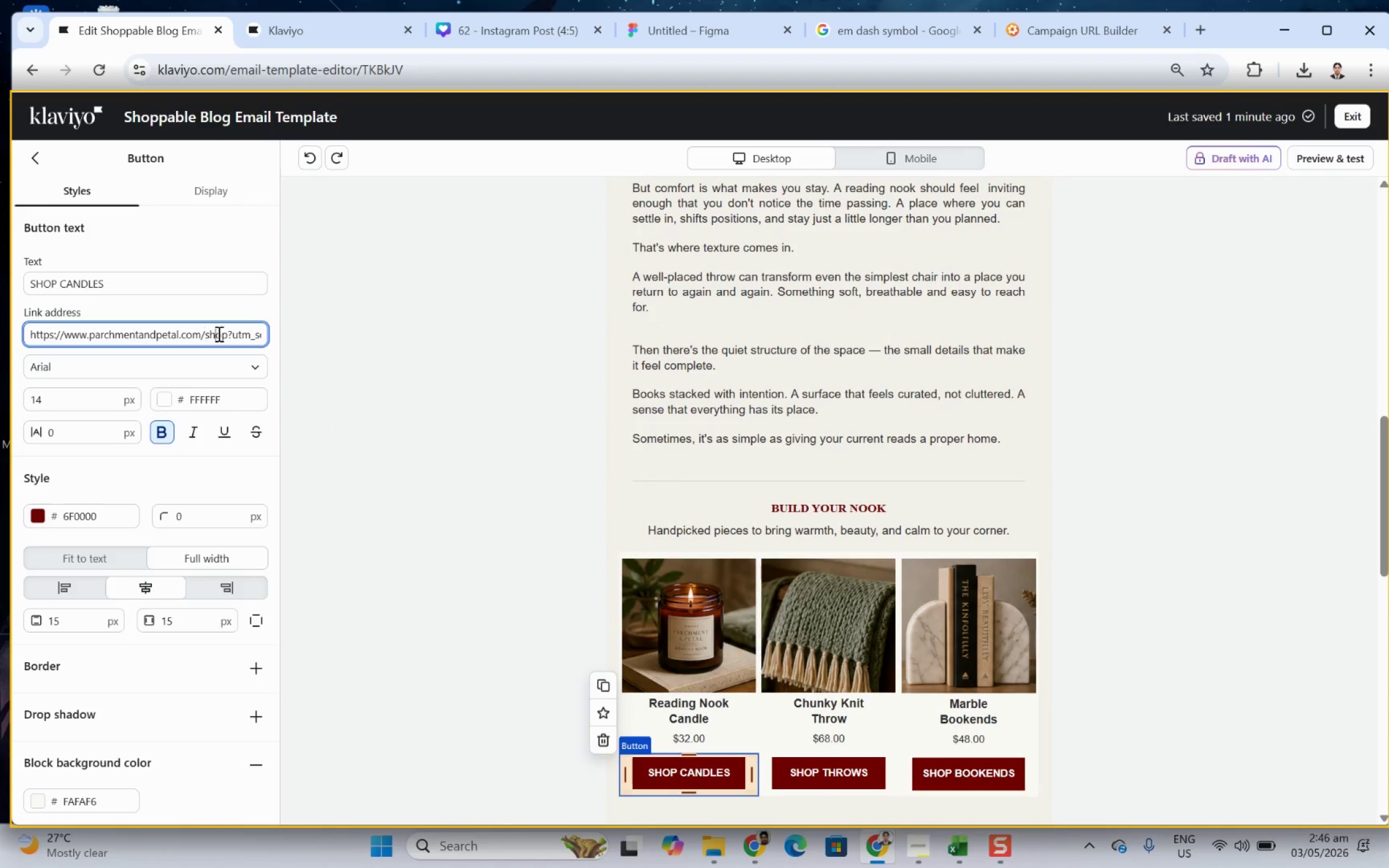 
left_click_drag(start_coordinate=[217, 333], to_coordinate=[252, 335])
 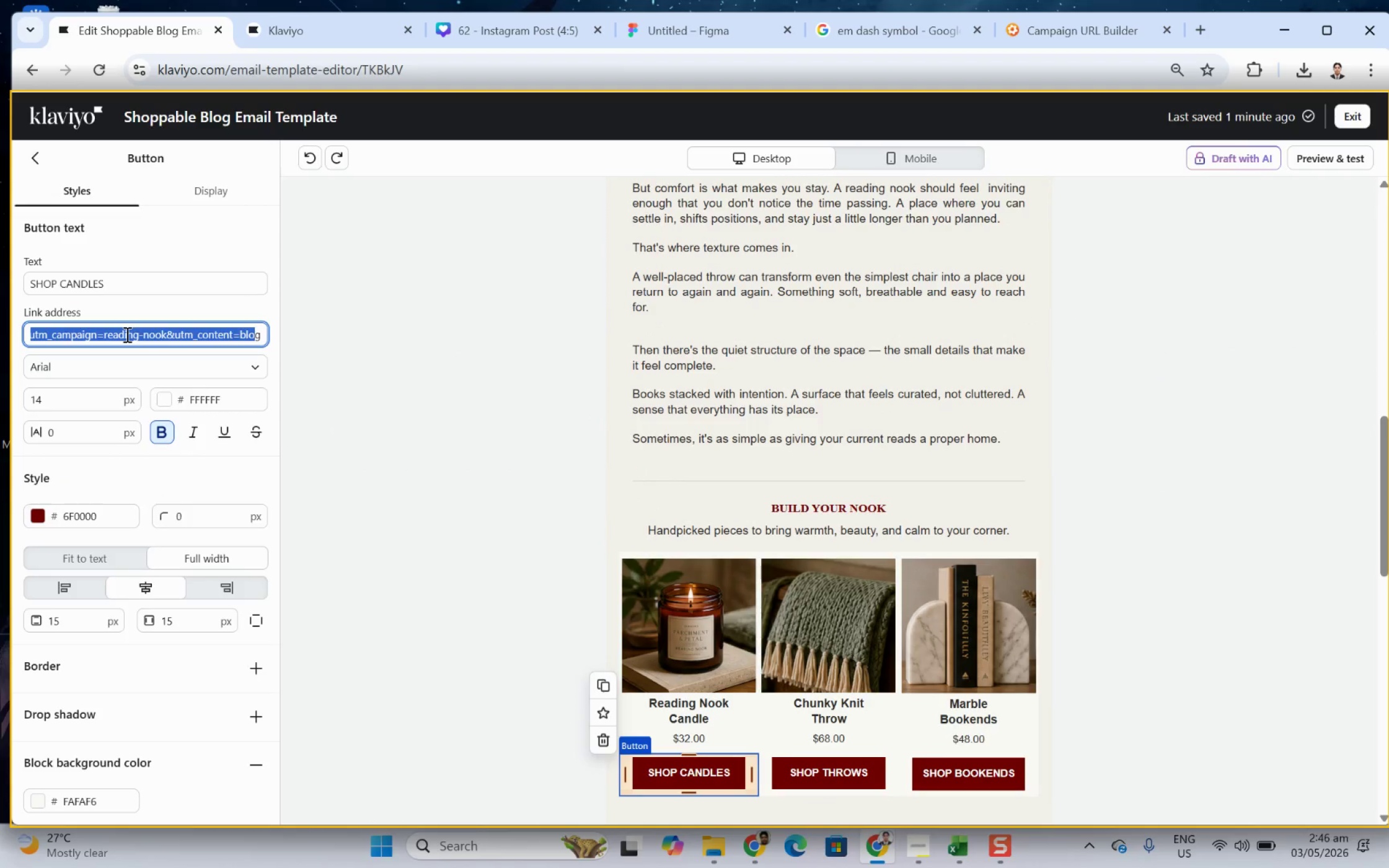 
left_click([126, 334])
 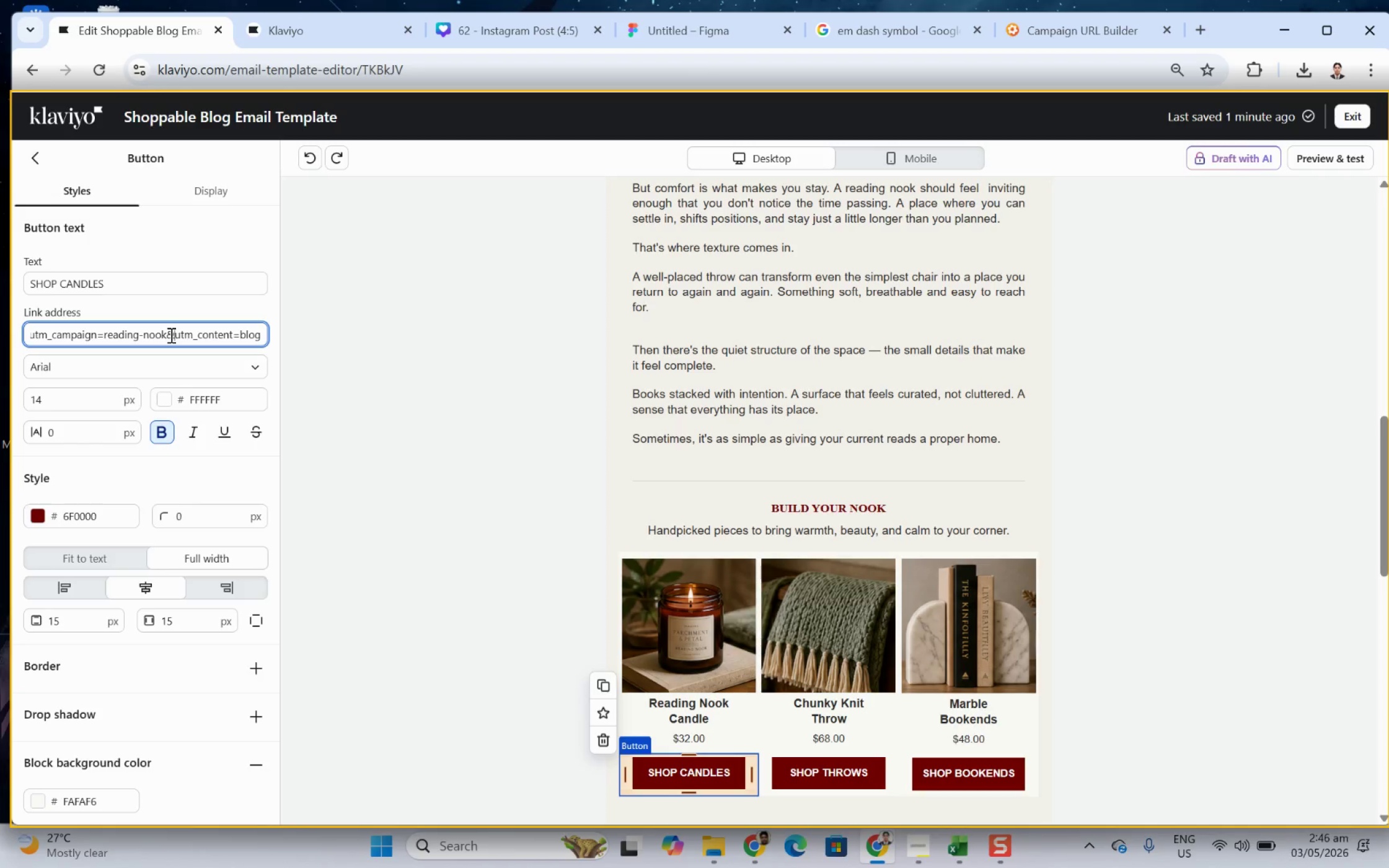 
left_click_drag(start_coordinate=[229, 335], to_coordinate=[271, 337])
 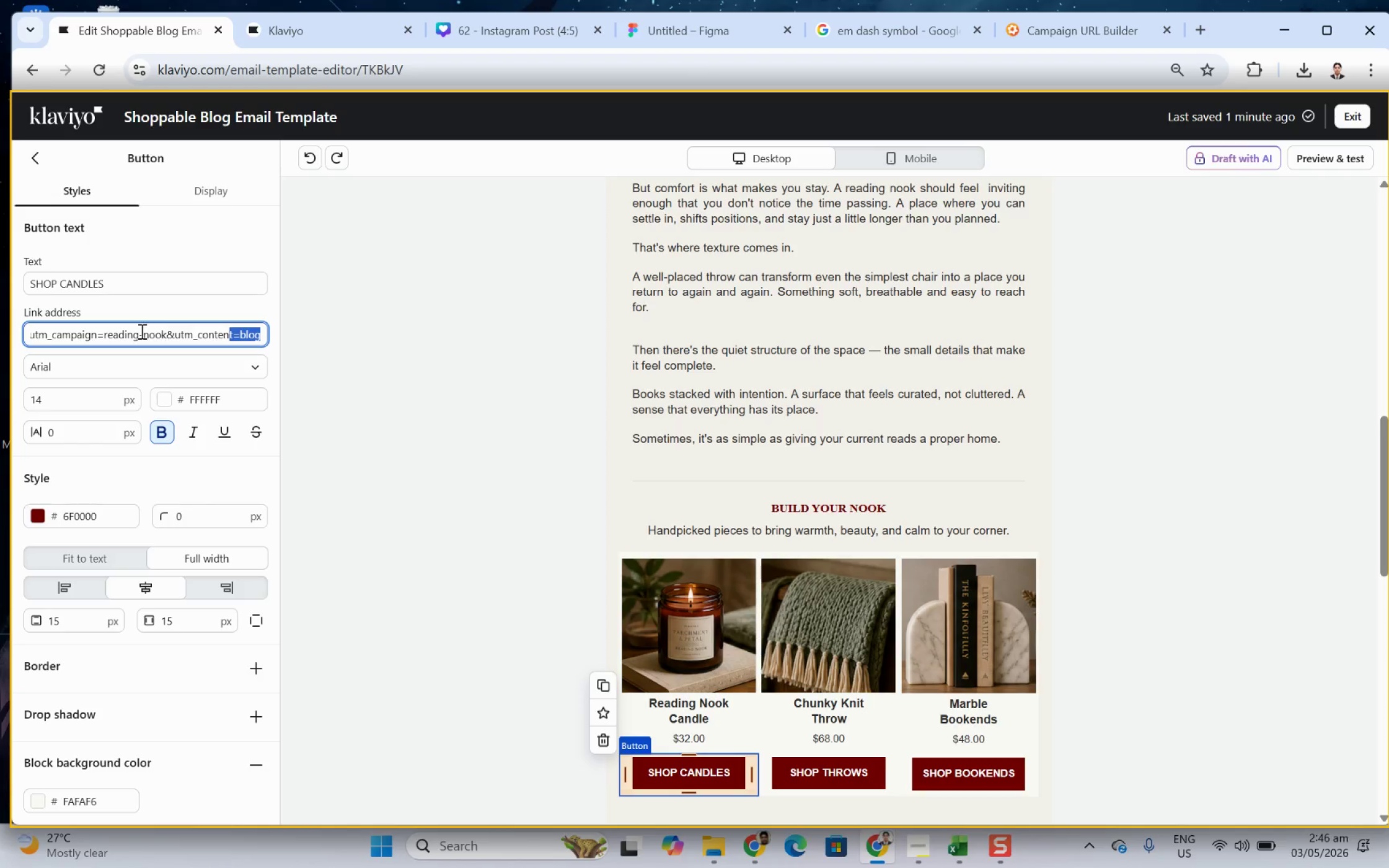 
left_click([141, 331])
 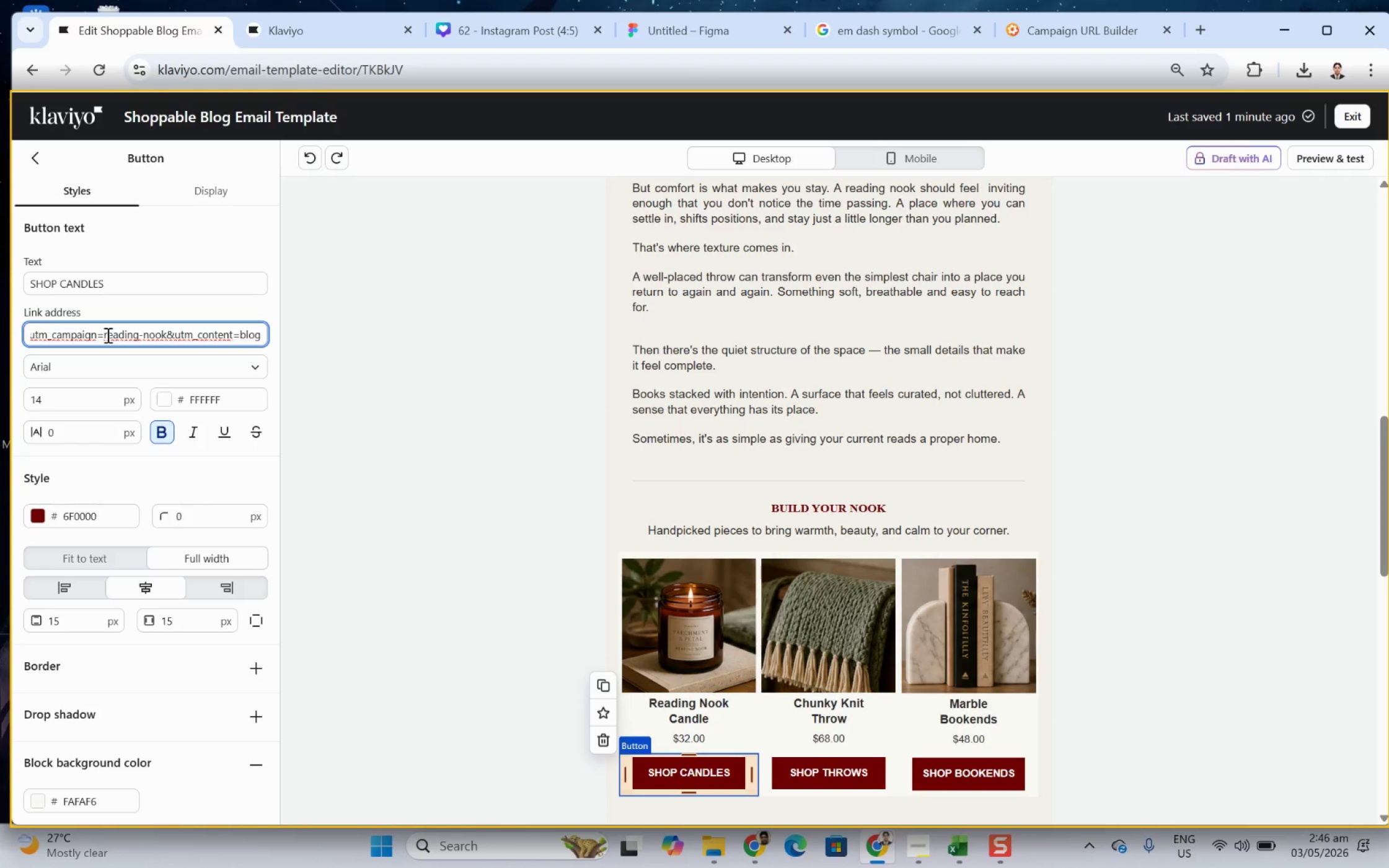 
left_click_drag(start_coordinate=[107, 335], to_coordinate=[165, 337])
 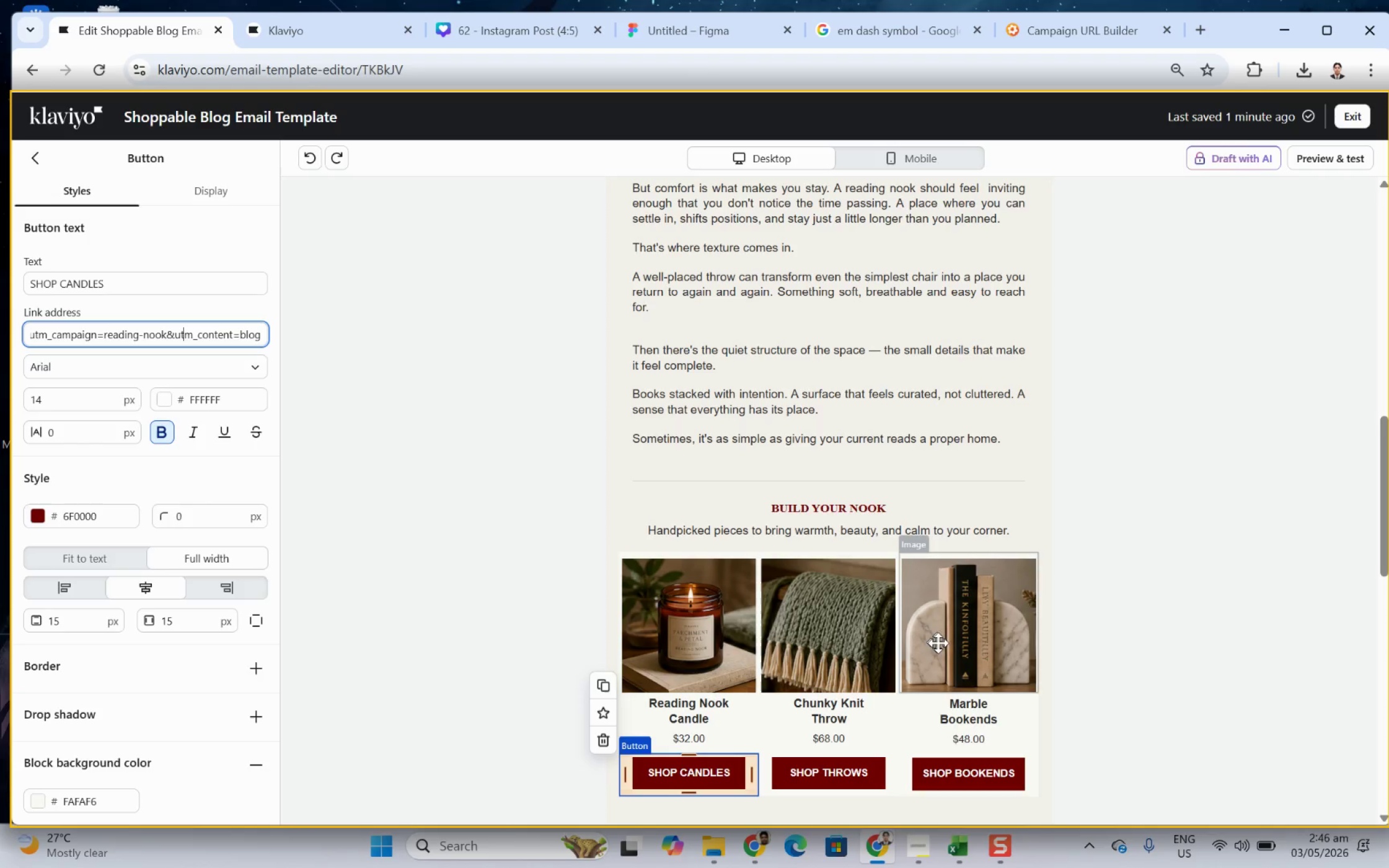 
scroll: coordinate [864, 629], scroll_direction: down, amount: 1.0